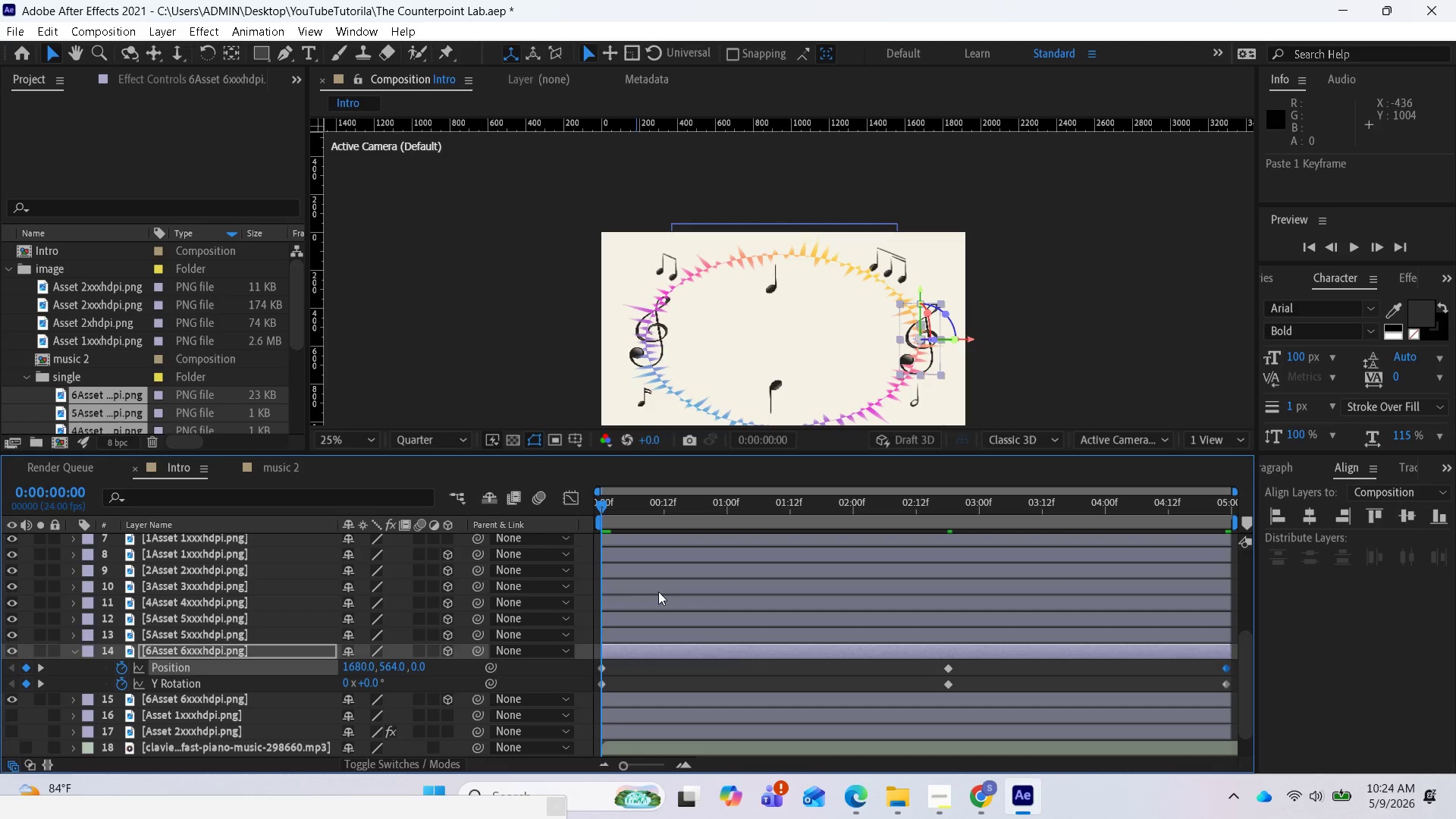 
key(Space)
 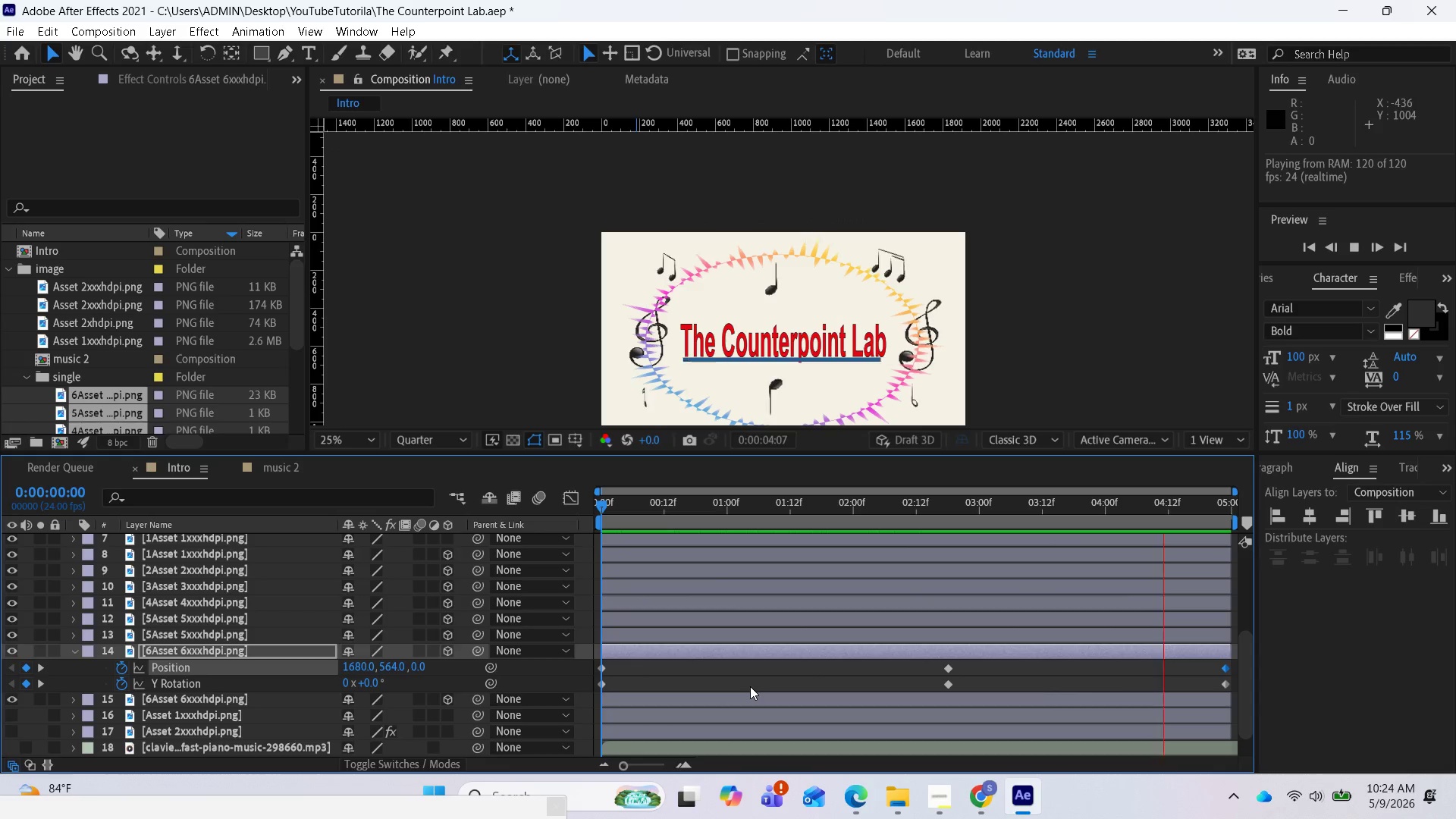 
wait(14.86)
 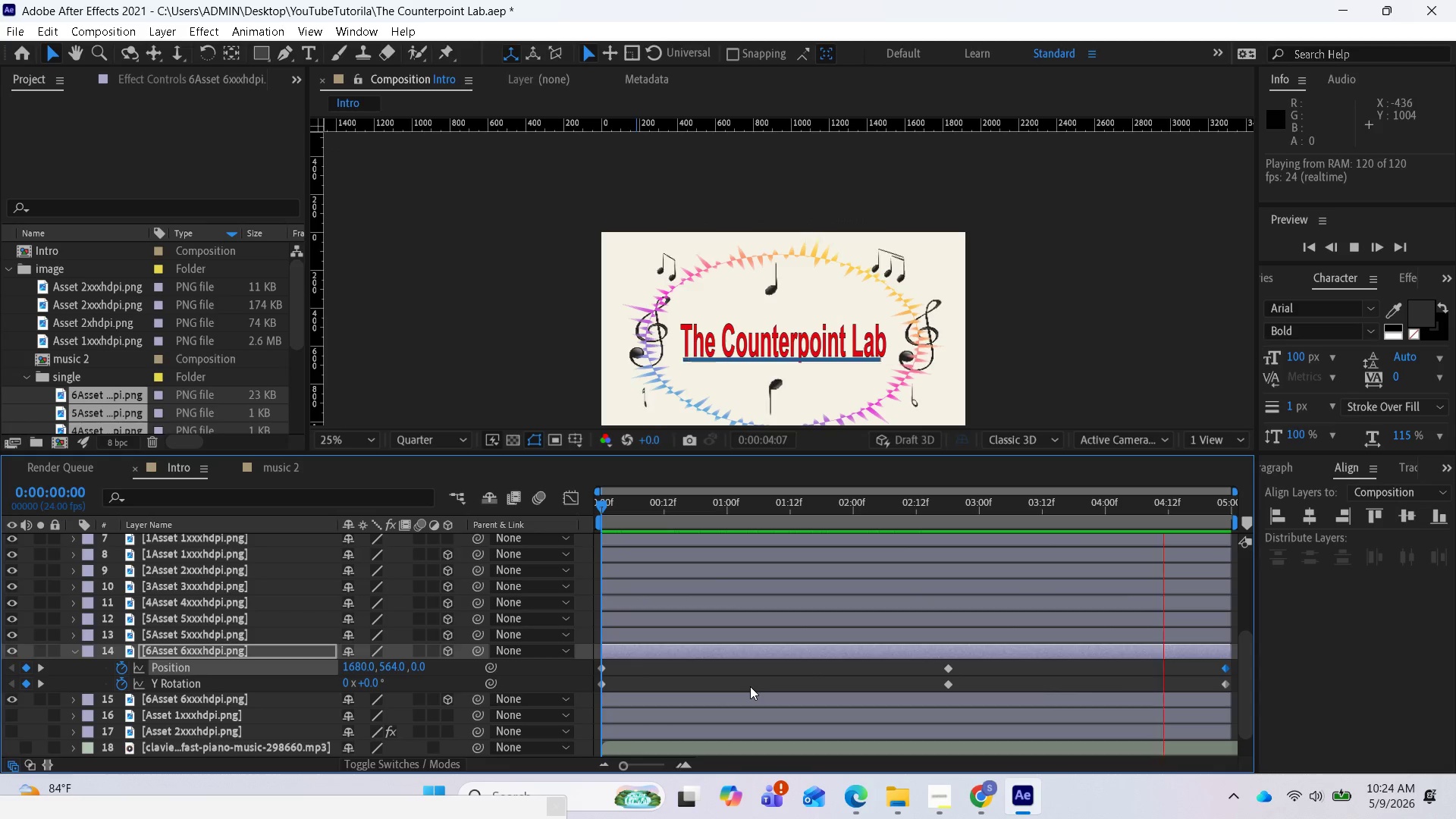 
key(Space)
 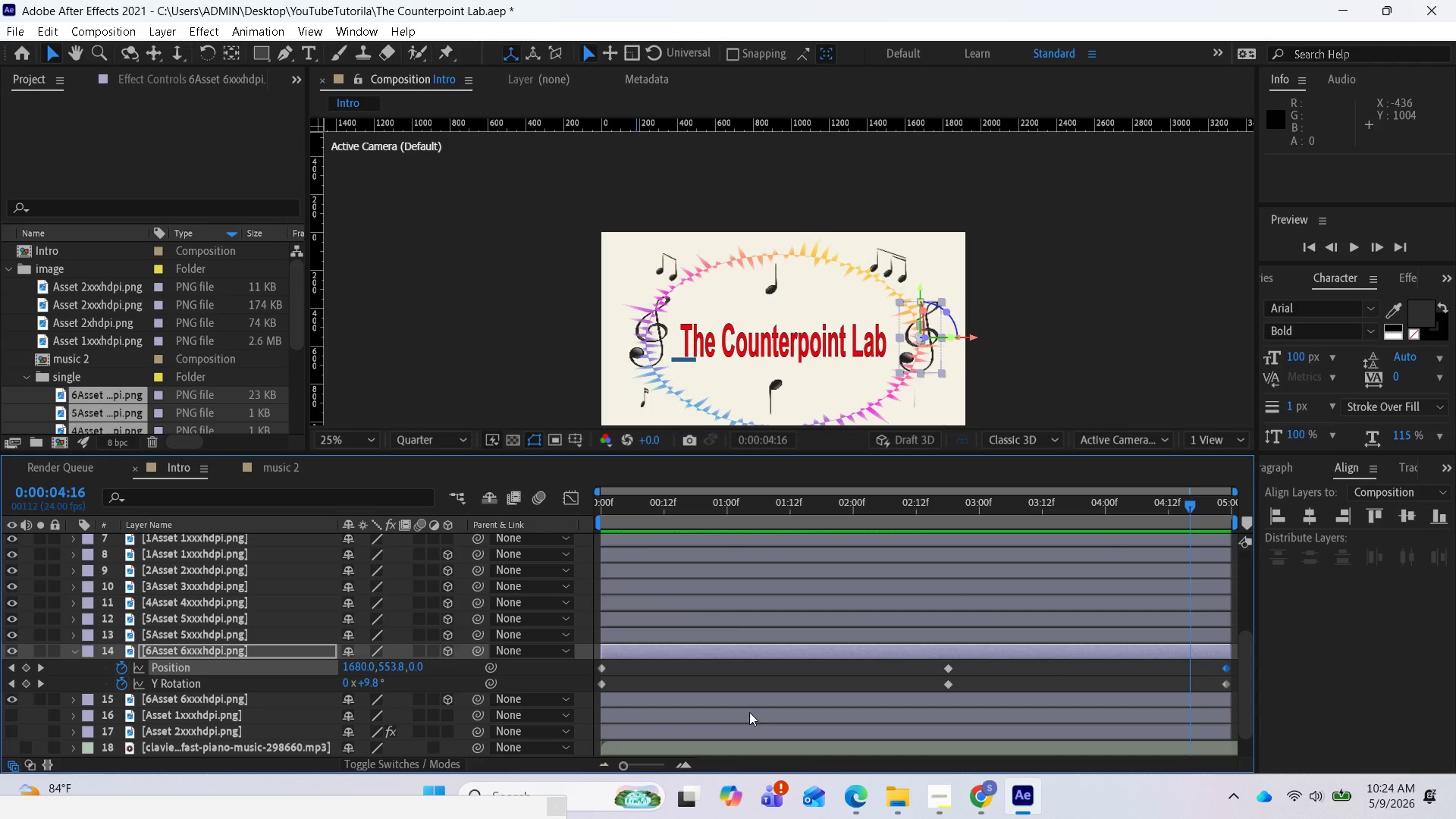 
wait(8.56)
 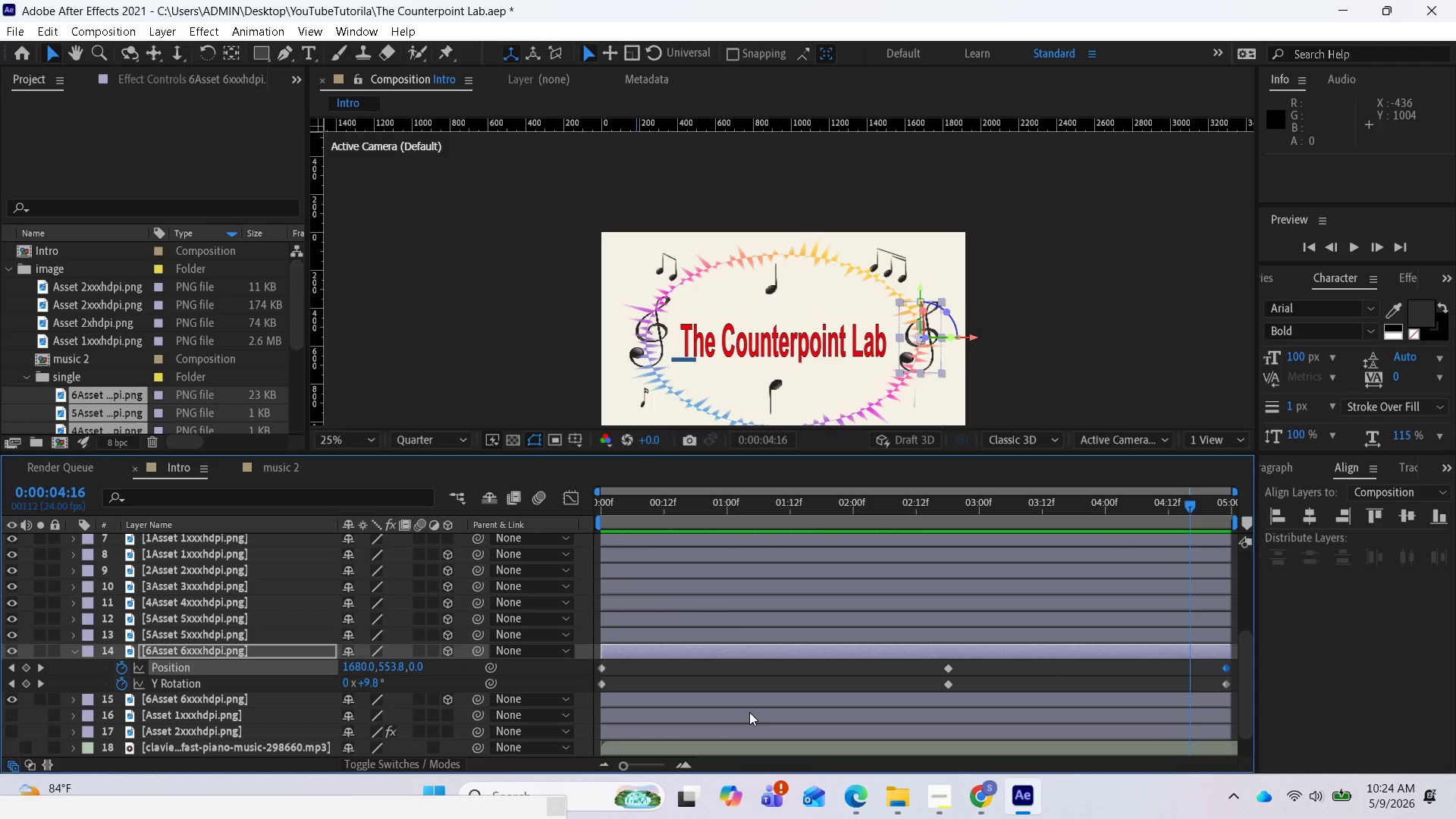 
left_click([71, 701])
 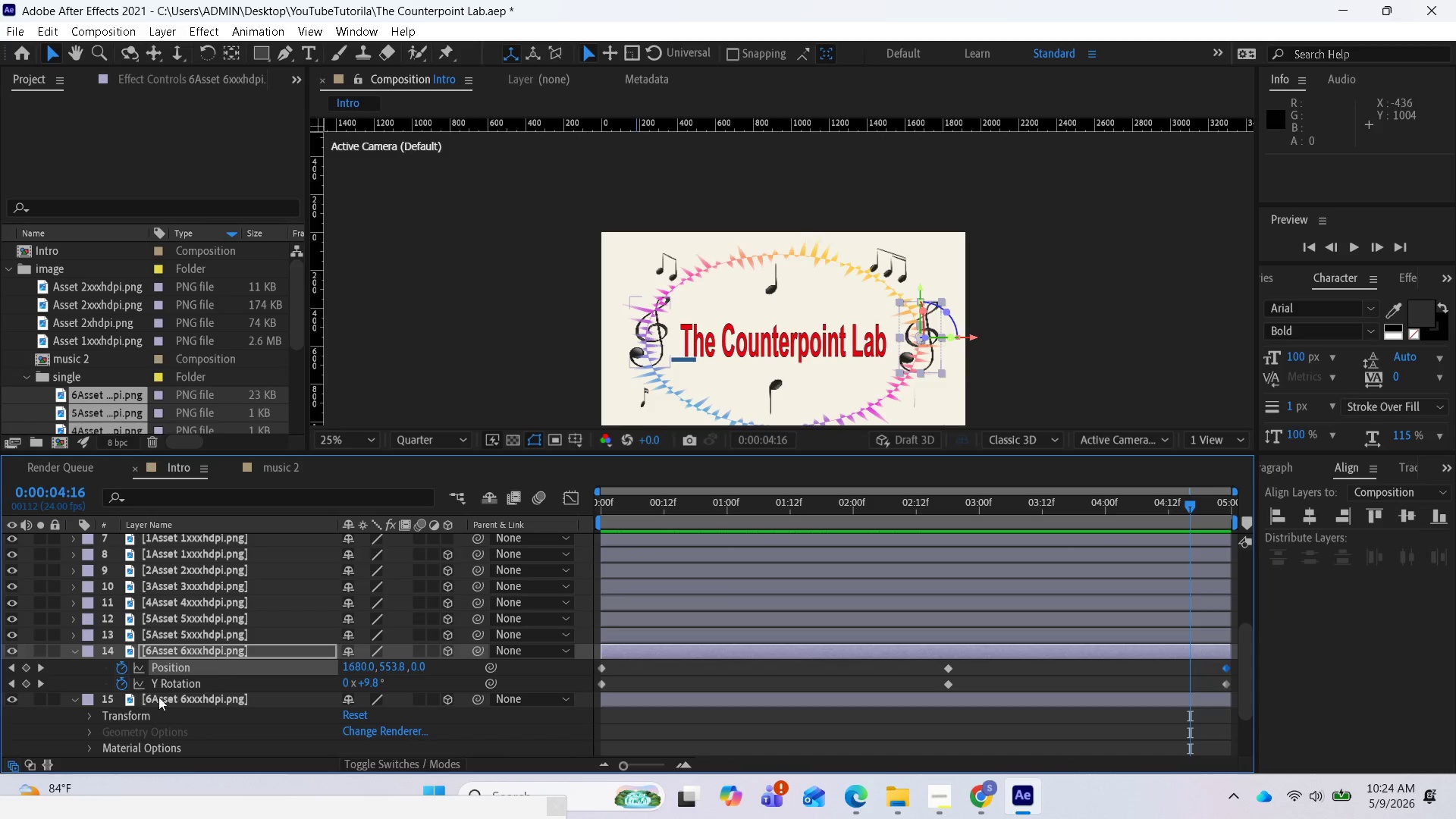 
left_click([171, 698])
 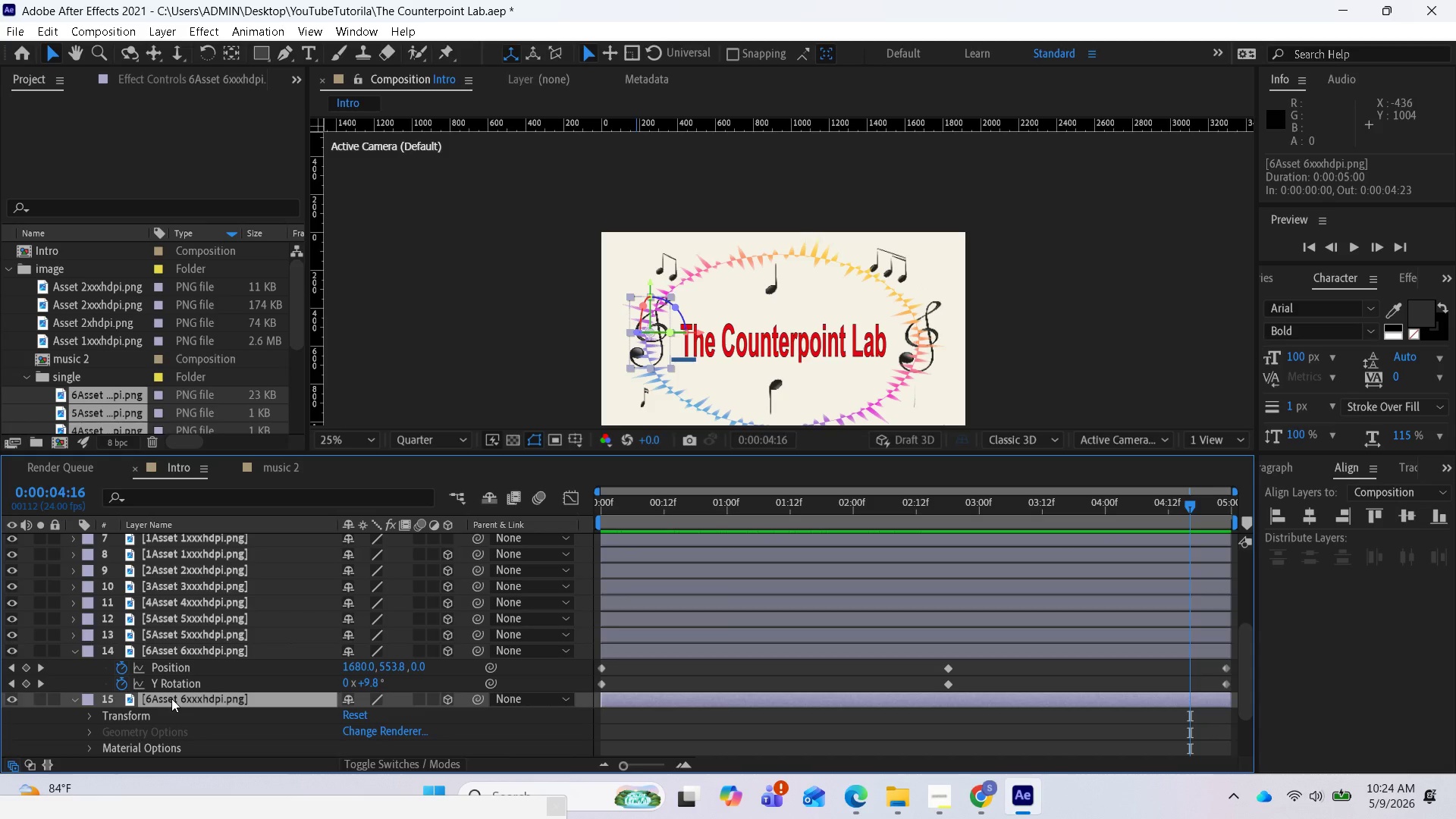 
key(R)
 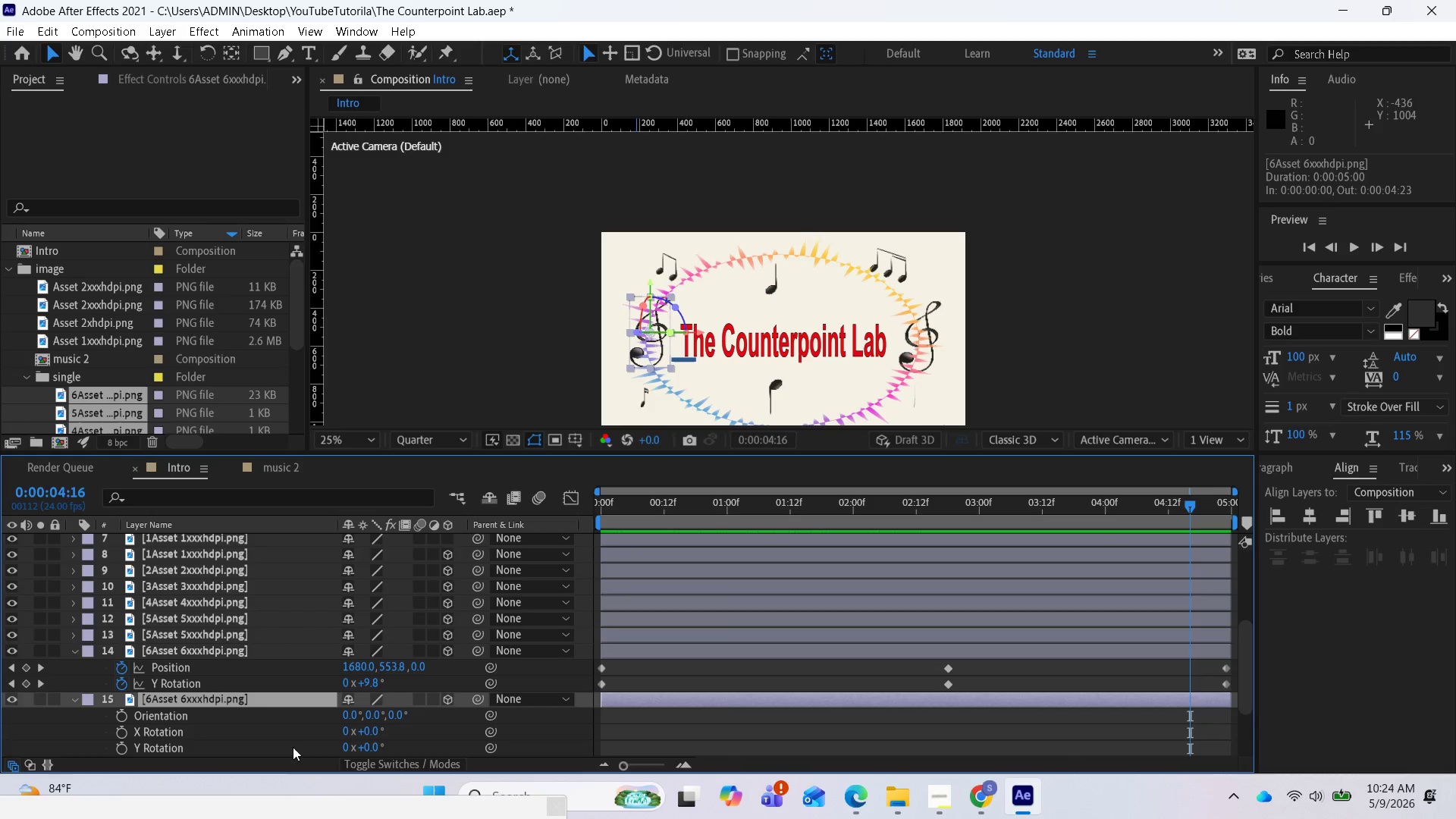 
scroll: coordinate [258, 748], scroll_direction: down, amount: 2.0
 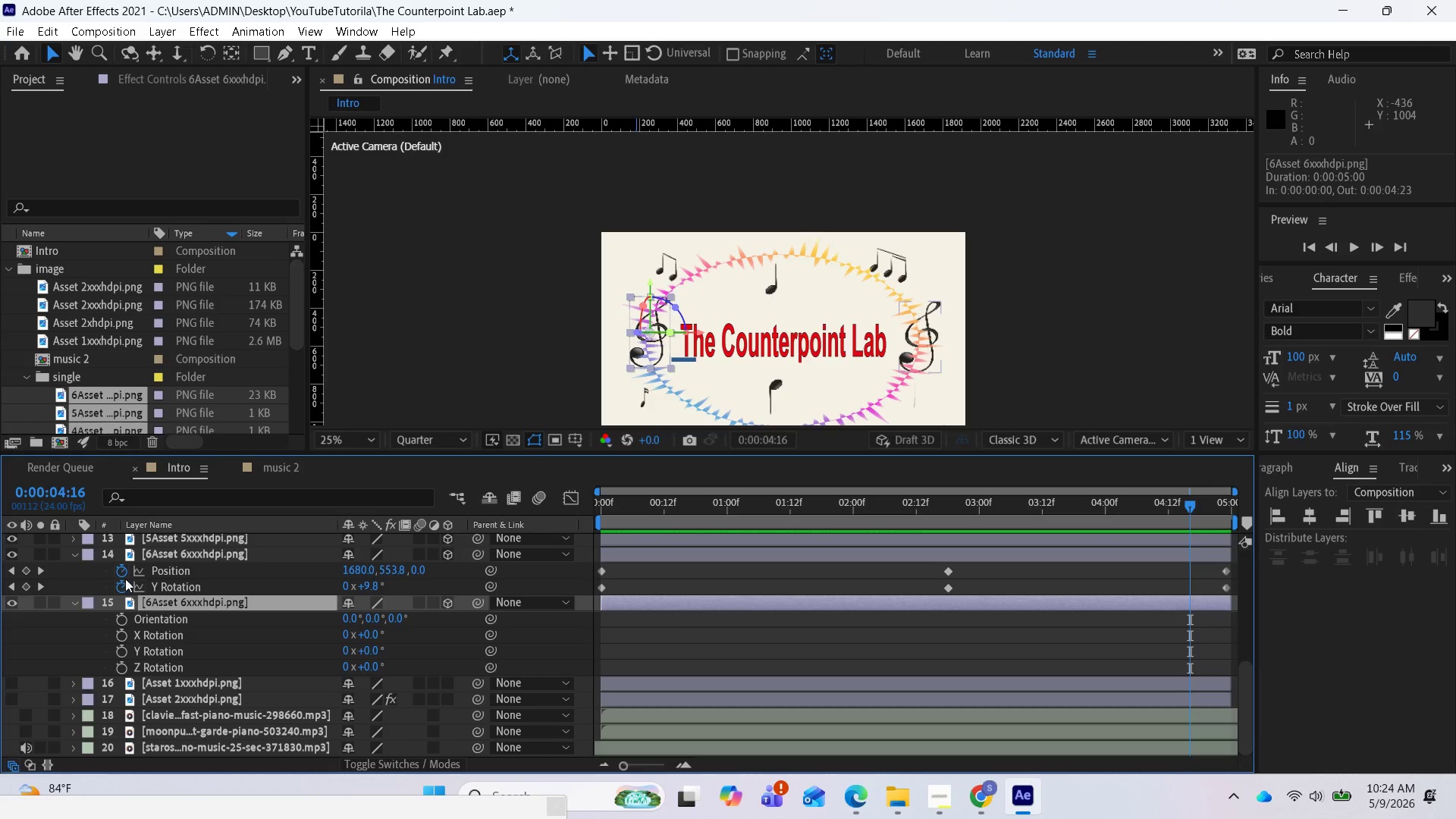 
left_click([8, 571])
 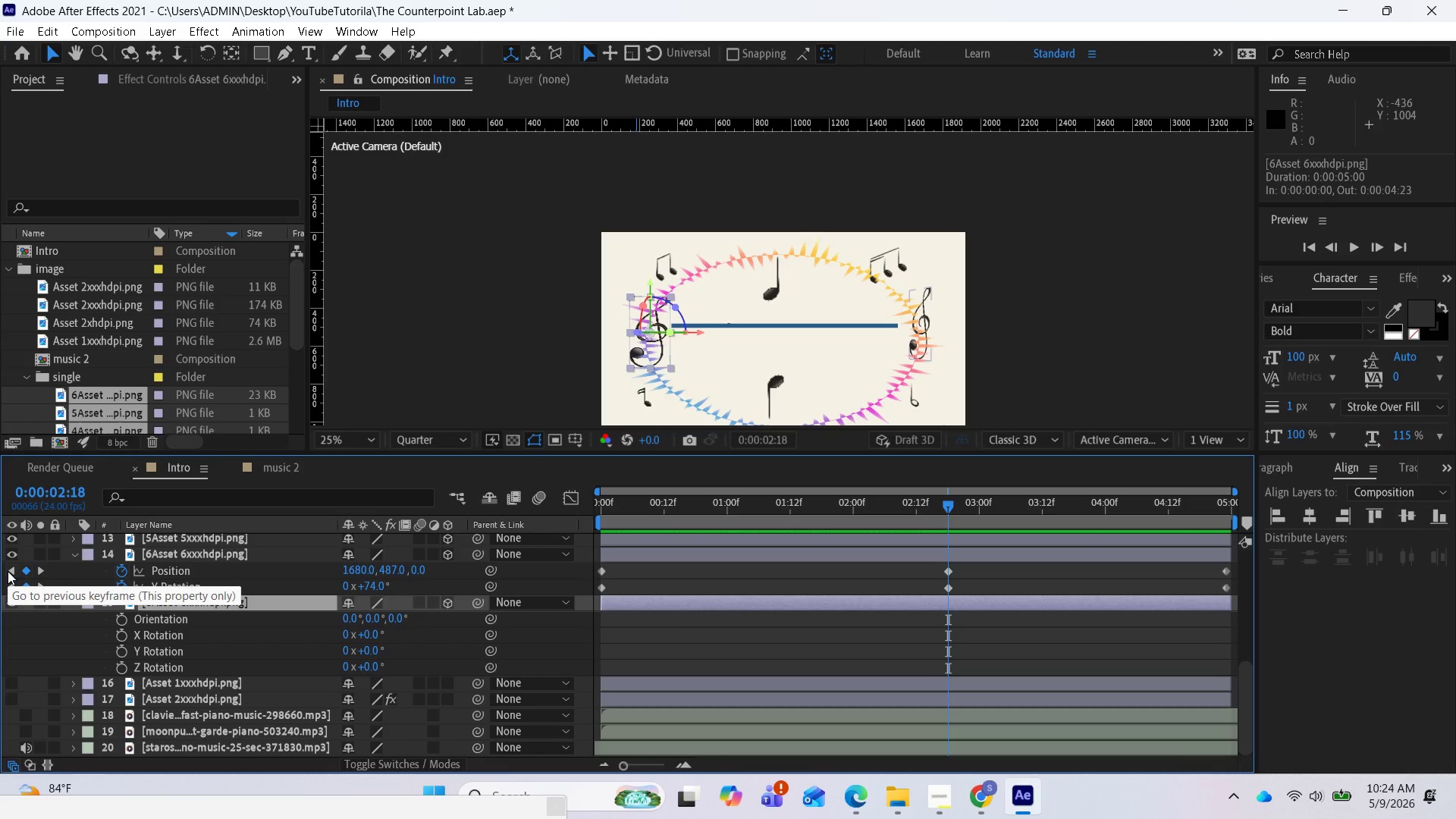 
left_click([8, 571])
 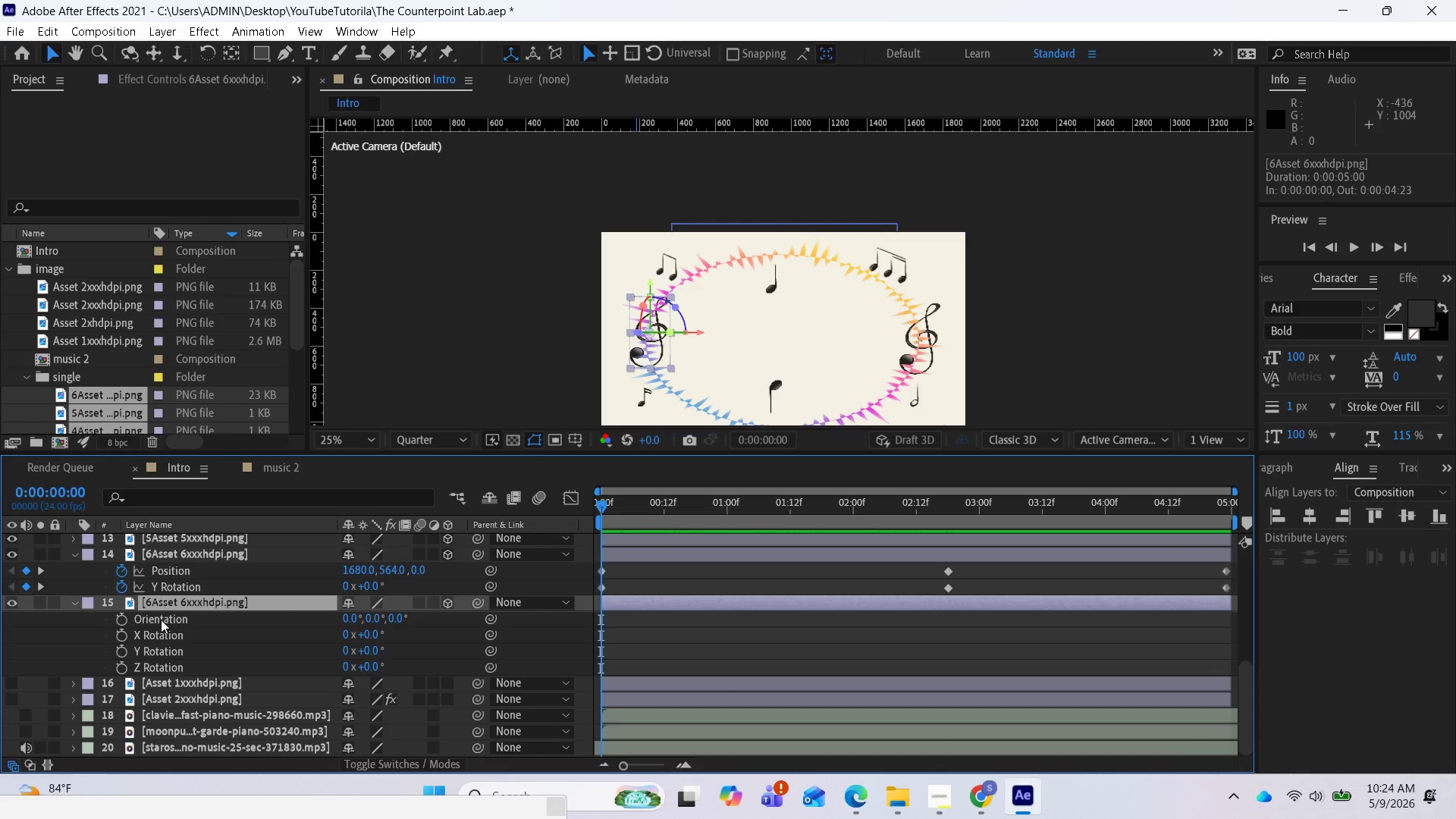 
mouse_move([121, 643])
 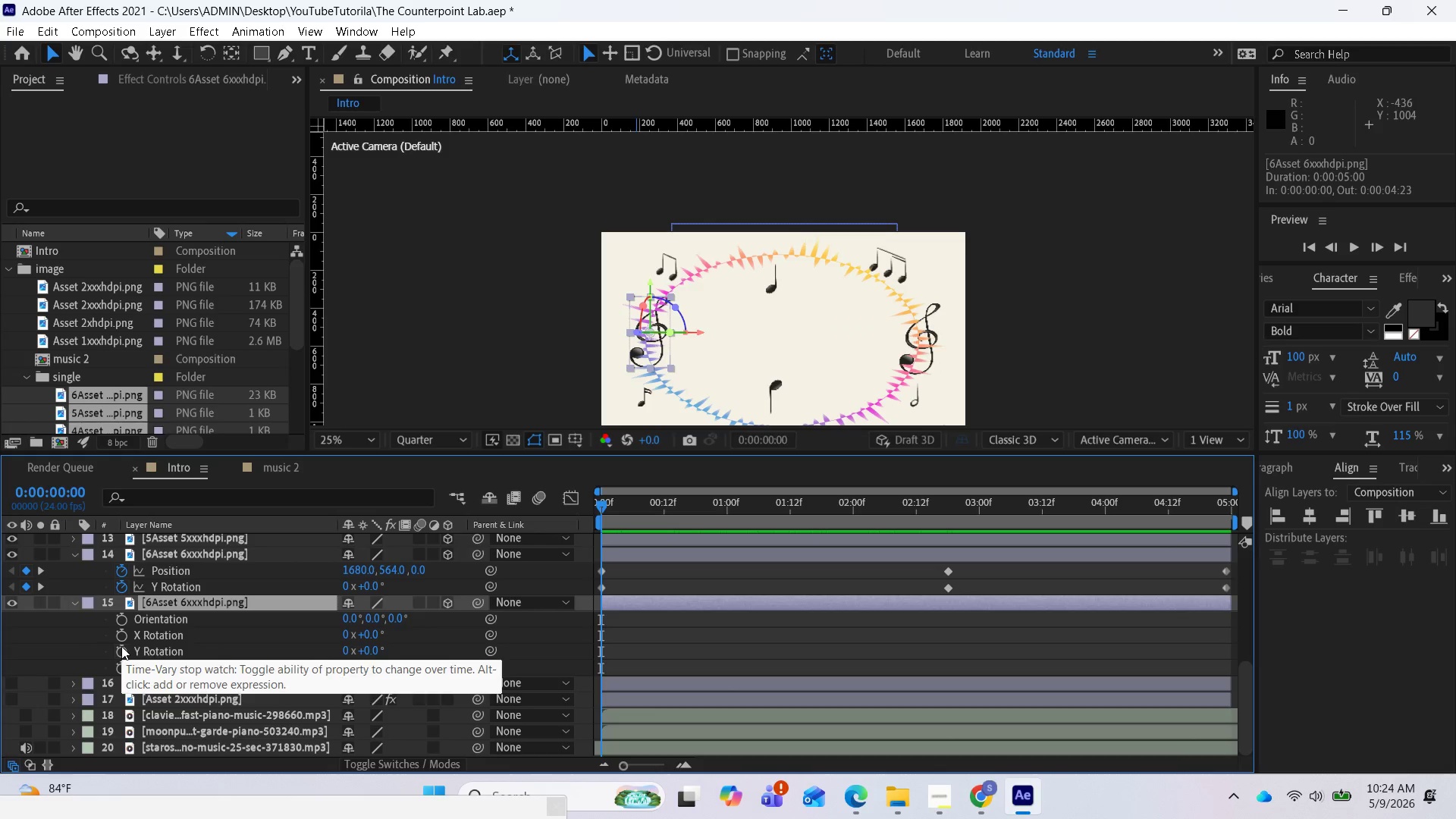 
left_click([121, 646])
 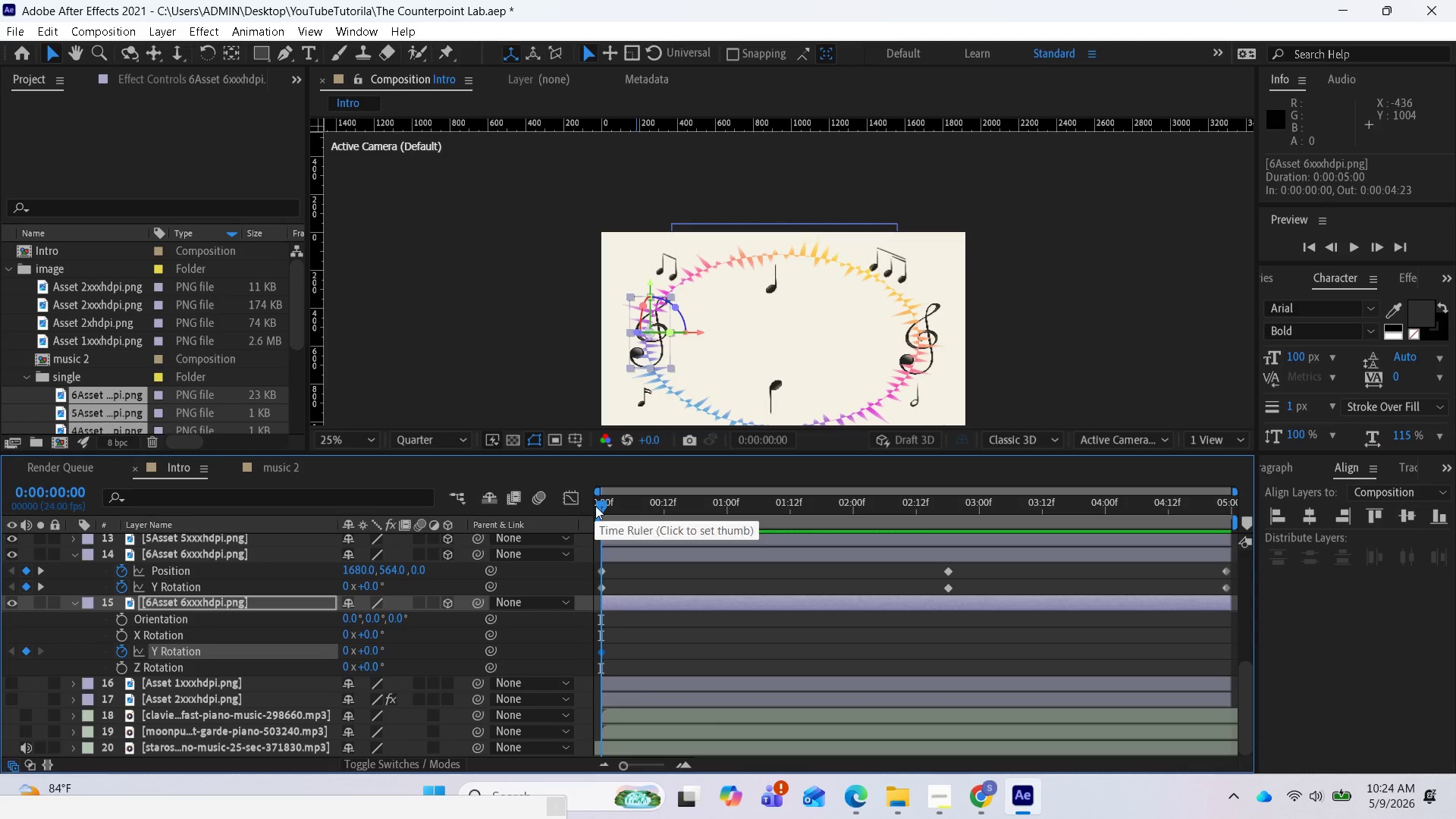 
left_click_drag(start_coordinate=[603, 502], to_coordinate=[738, 515])
 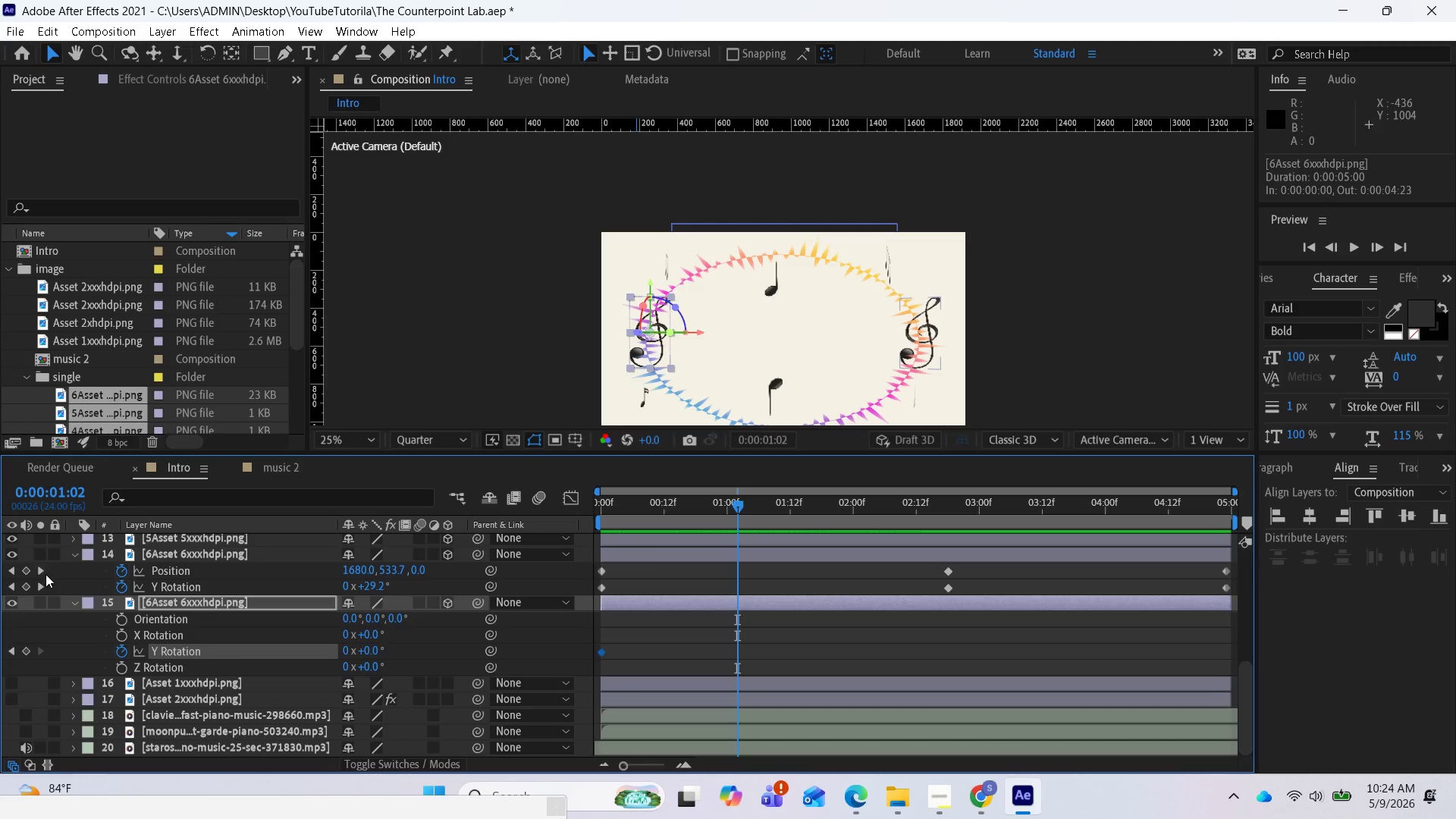 
left_click([39, 573])
 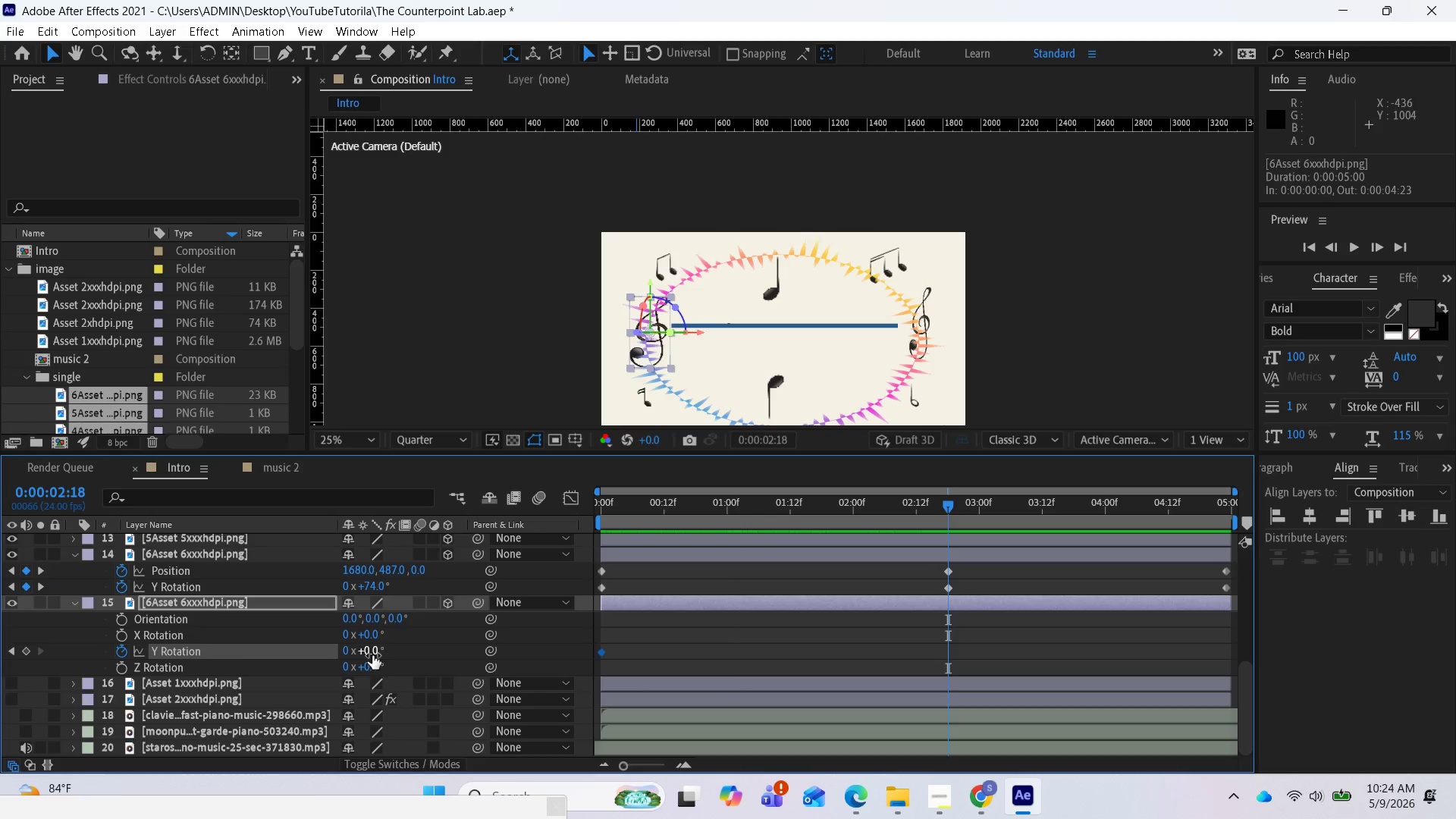 
wait(5.72)
 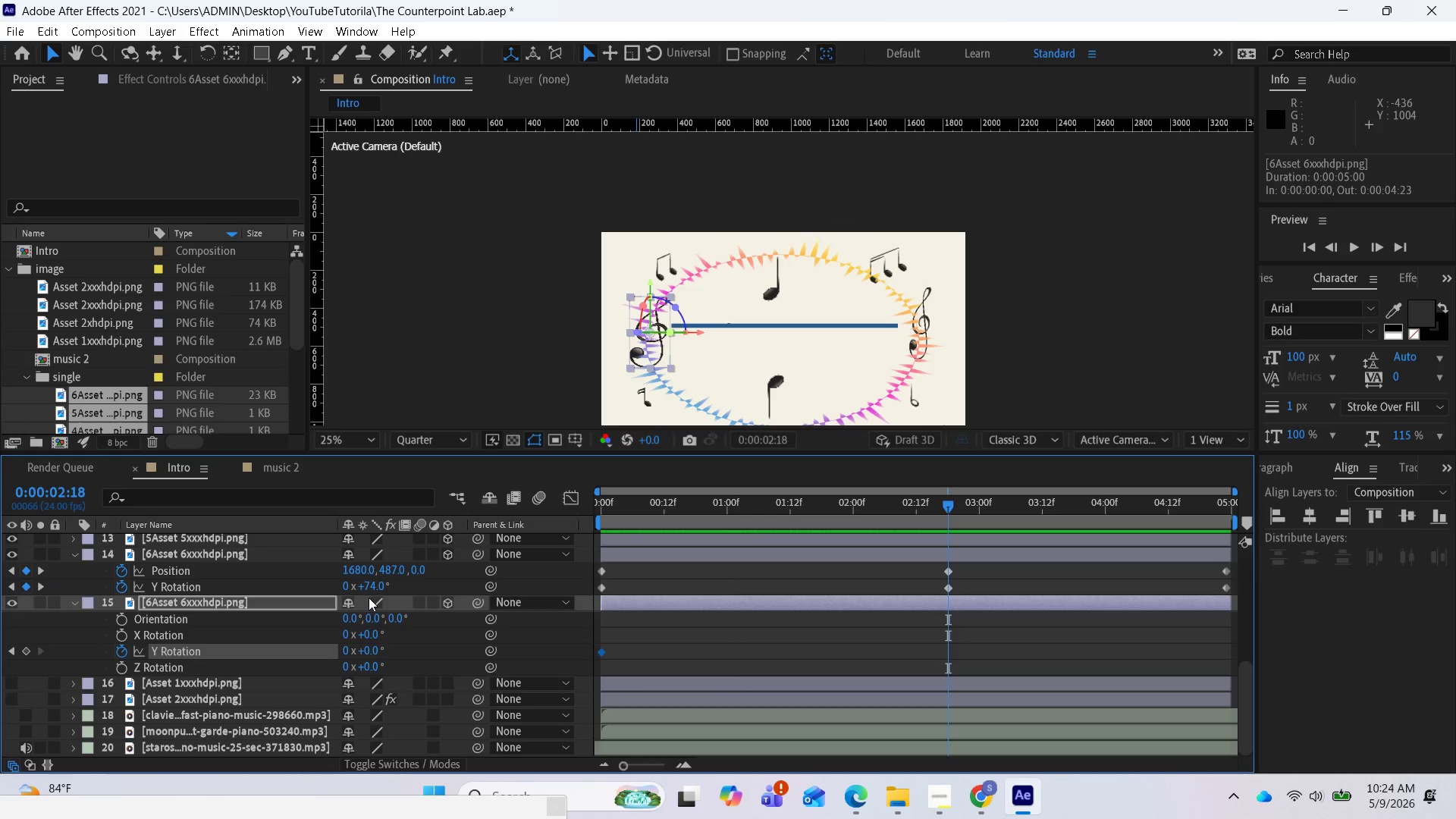 
left_click([371, 654])
 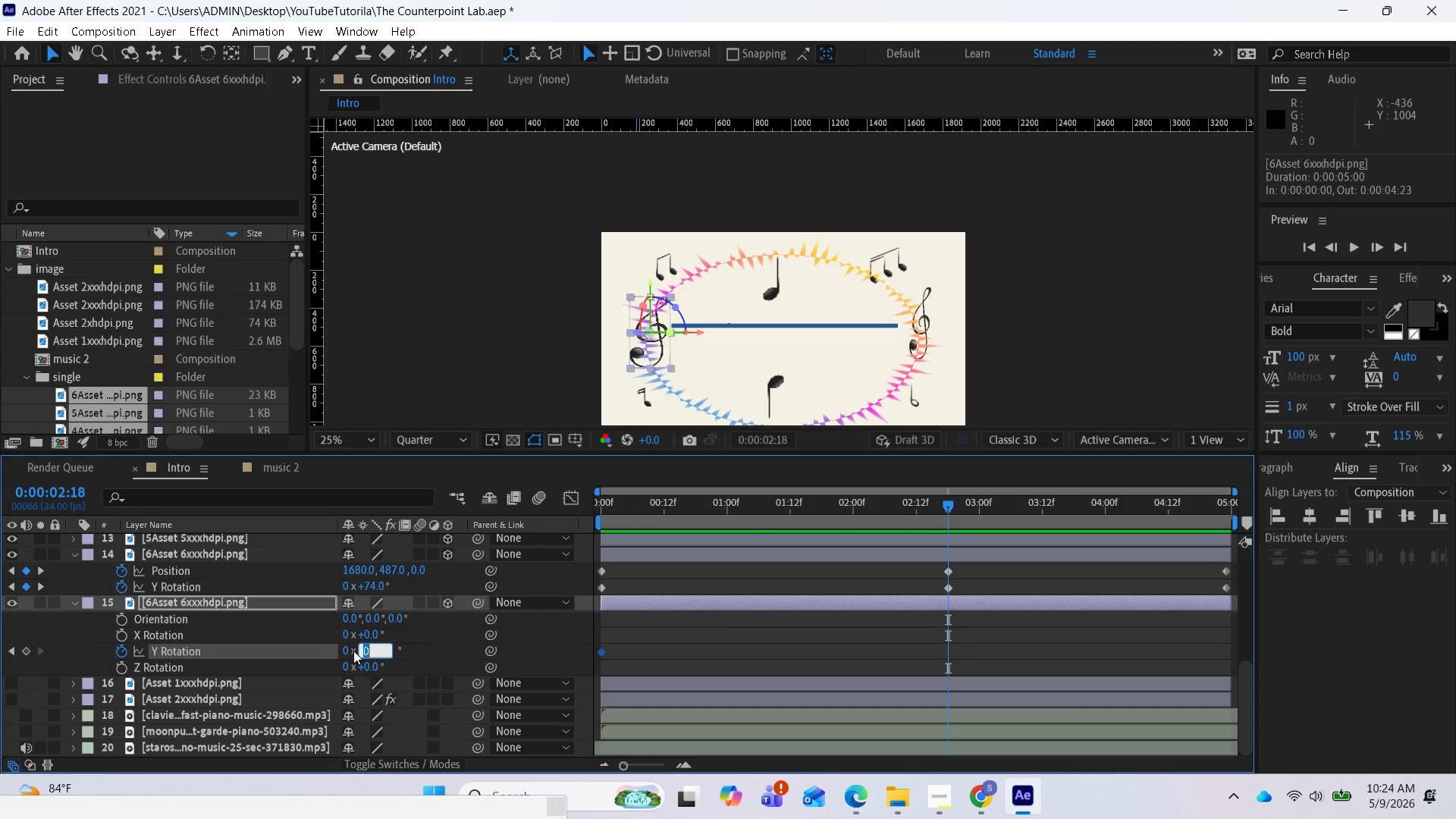 
type(-74)
 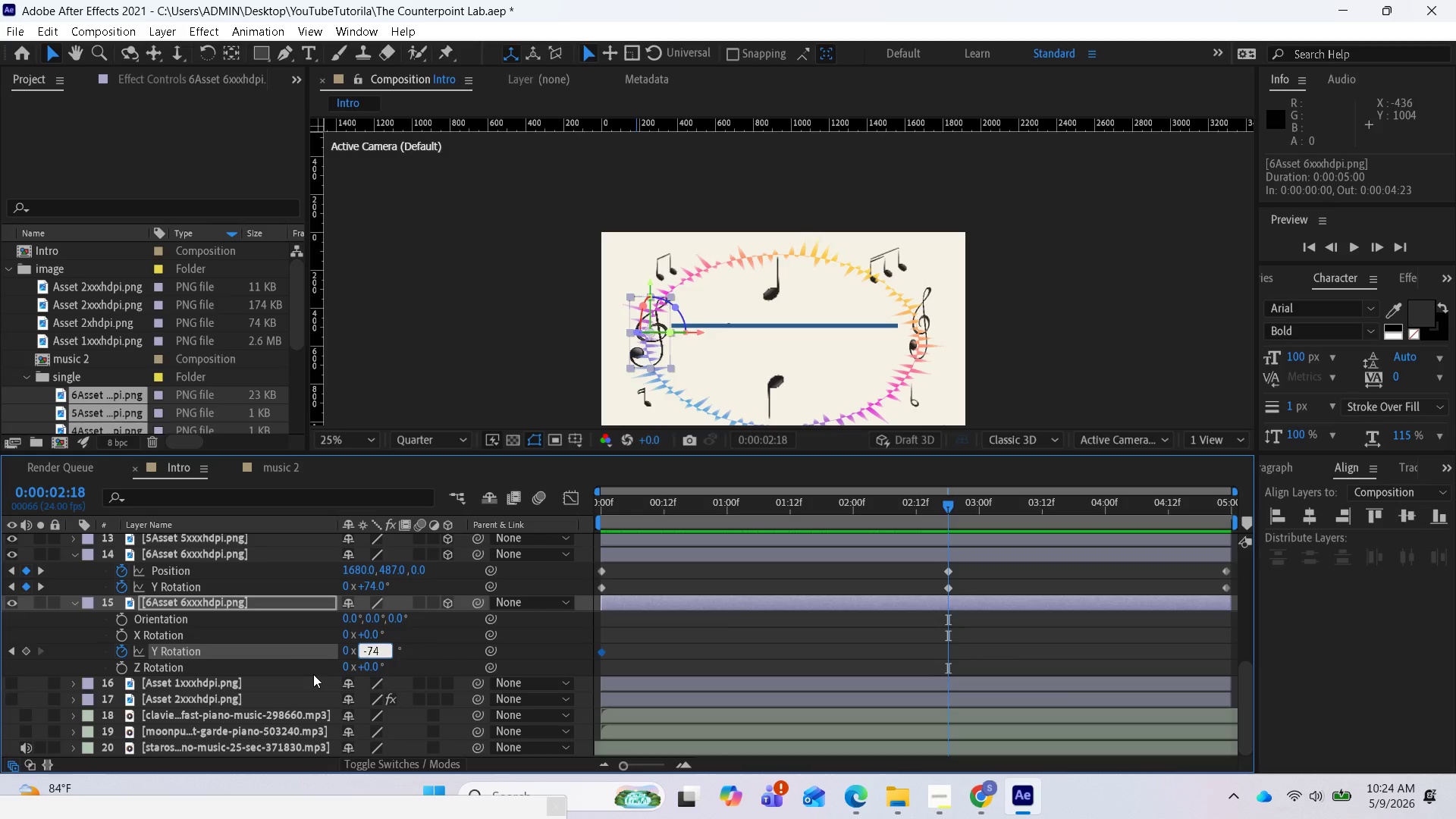 
key(Enter)
 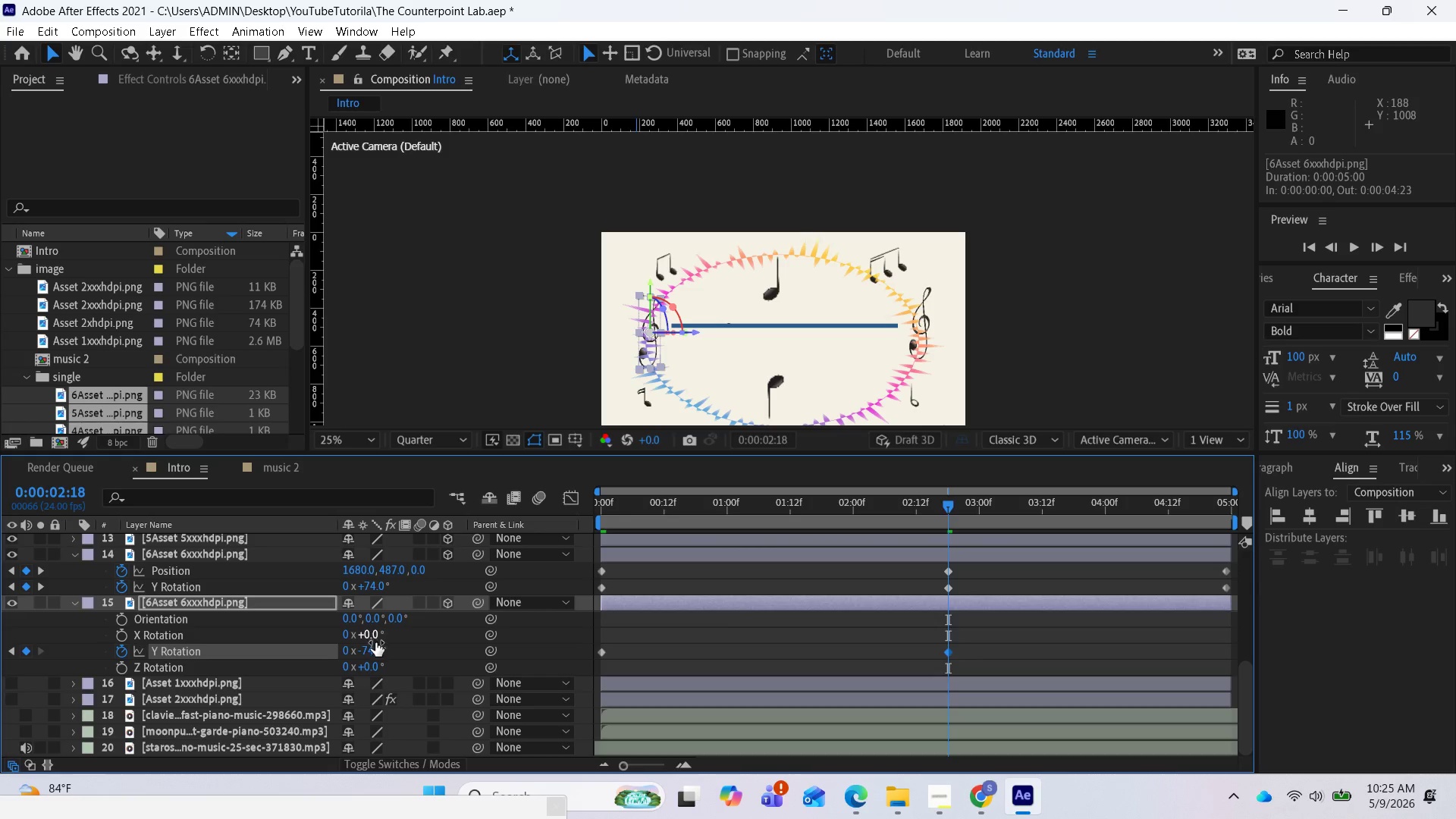 
wait(16.06)
 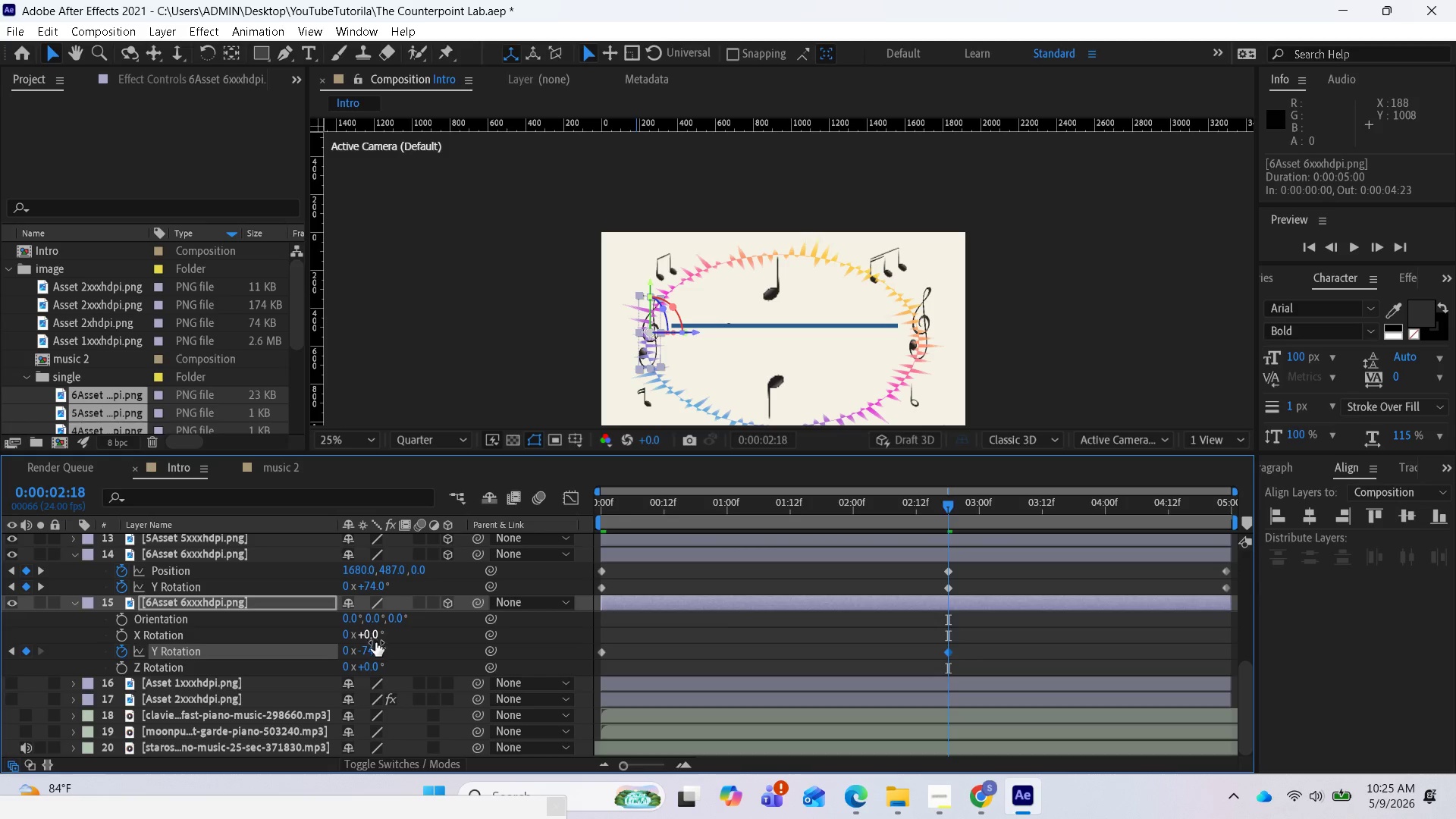 
mouse_move([59, 658])
 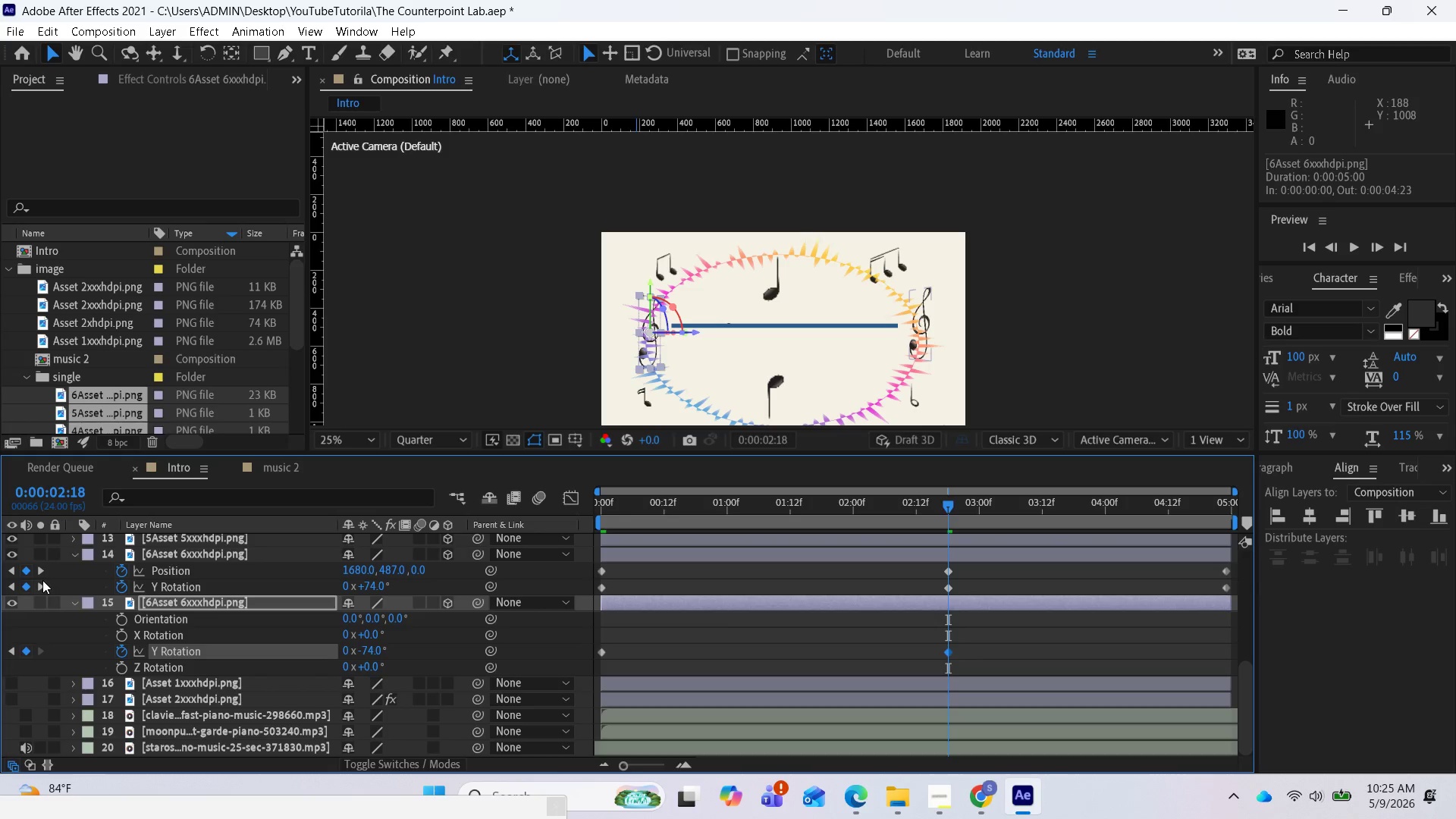 
left_click([36, 585])
 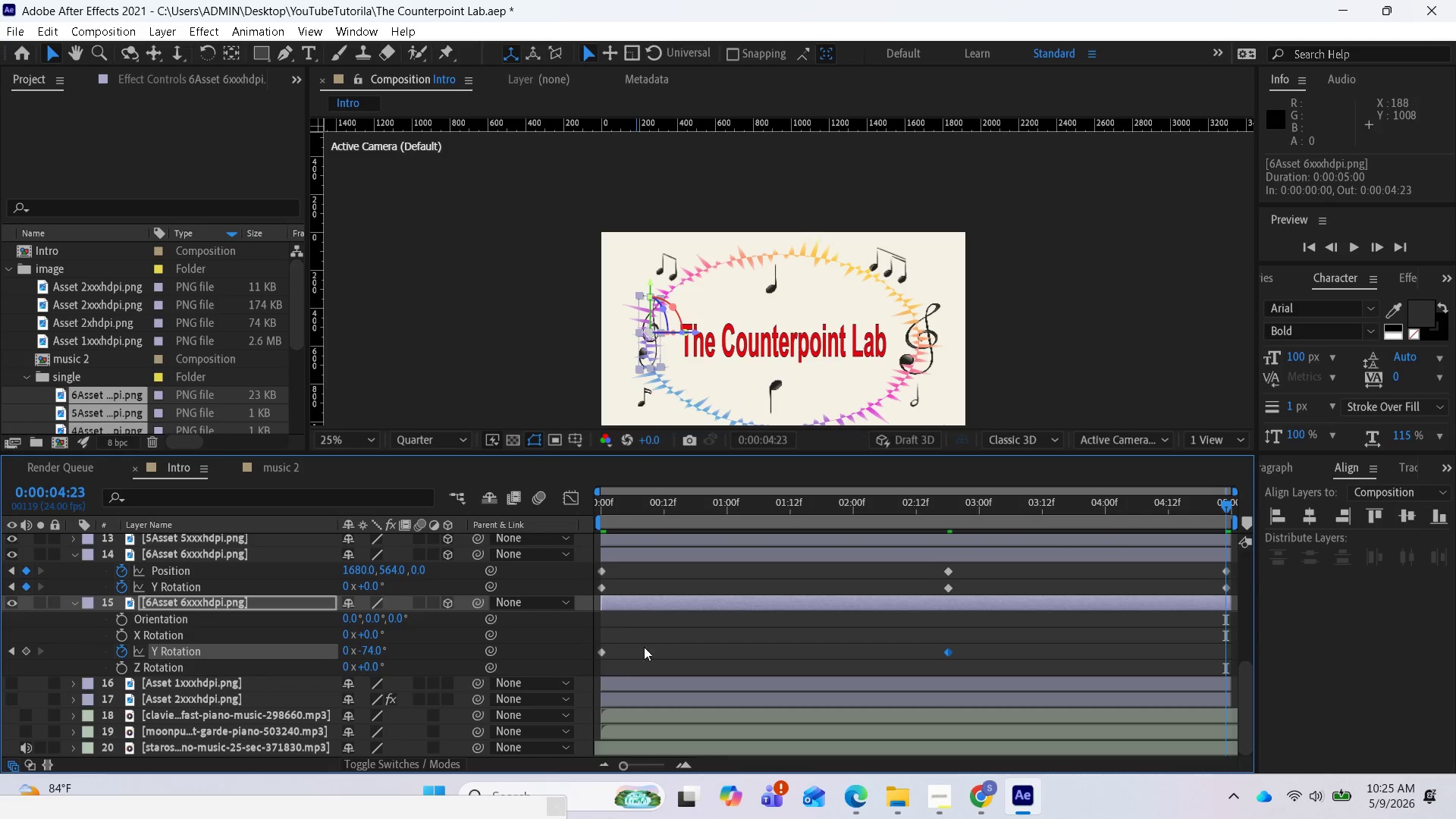 
left_click_drag(start_coordinate=[613, 658], to_coordinate=[585, 657])
 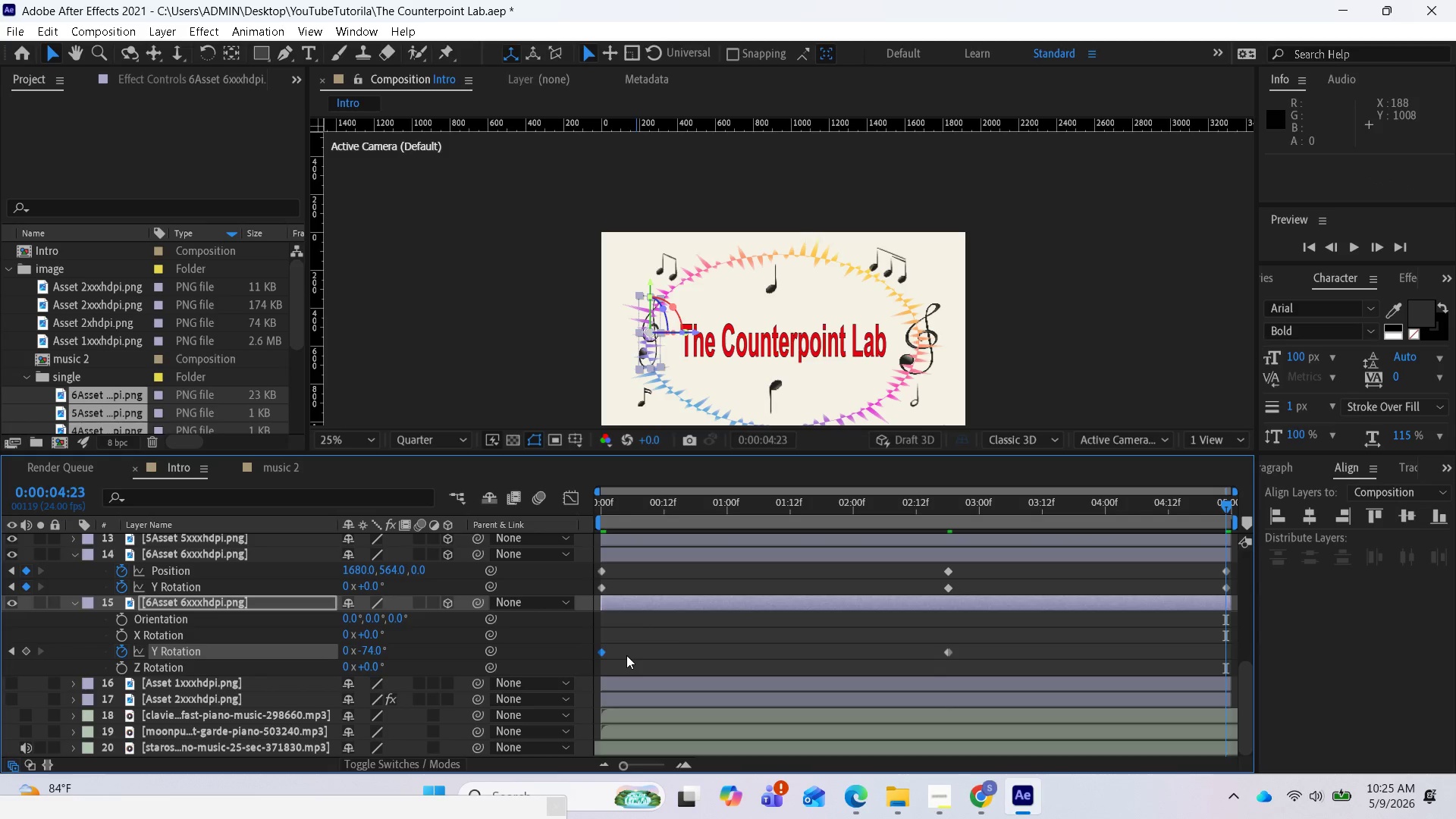 
key(Control+C)
 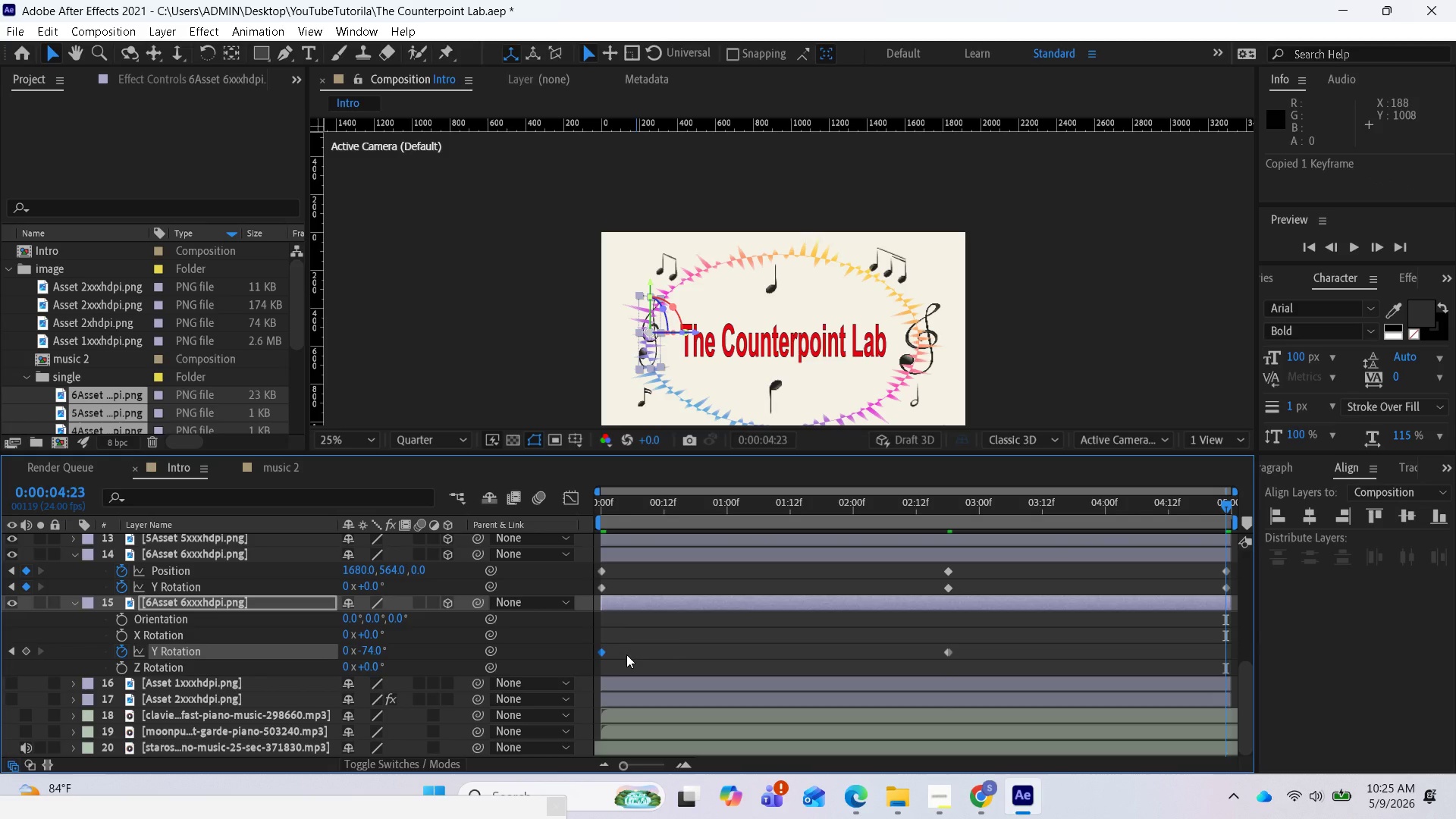 
key(Control+V)
 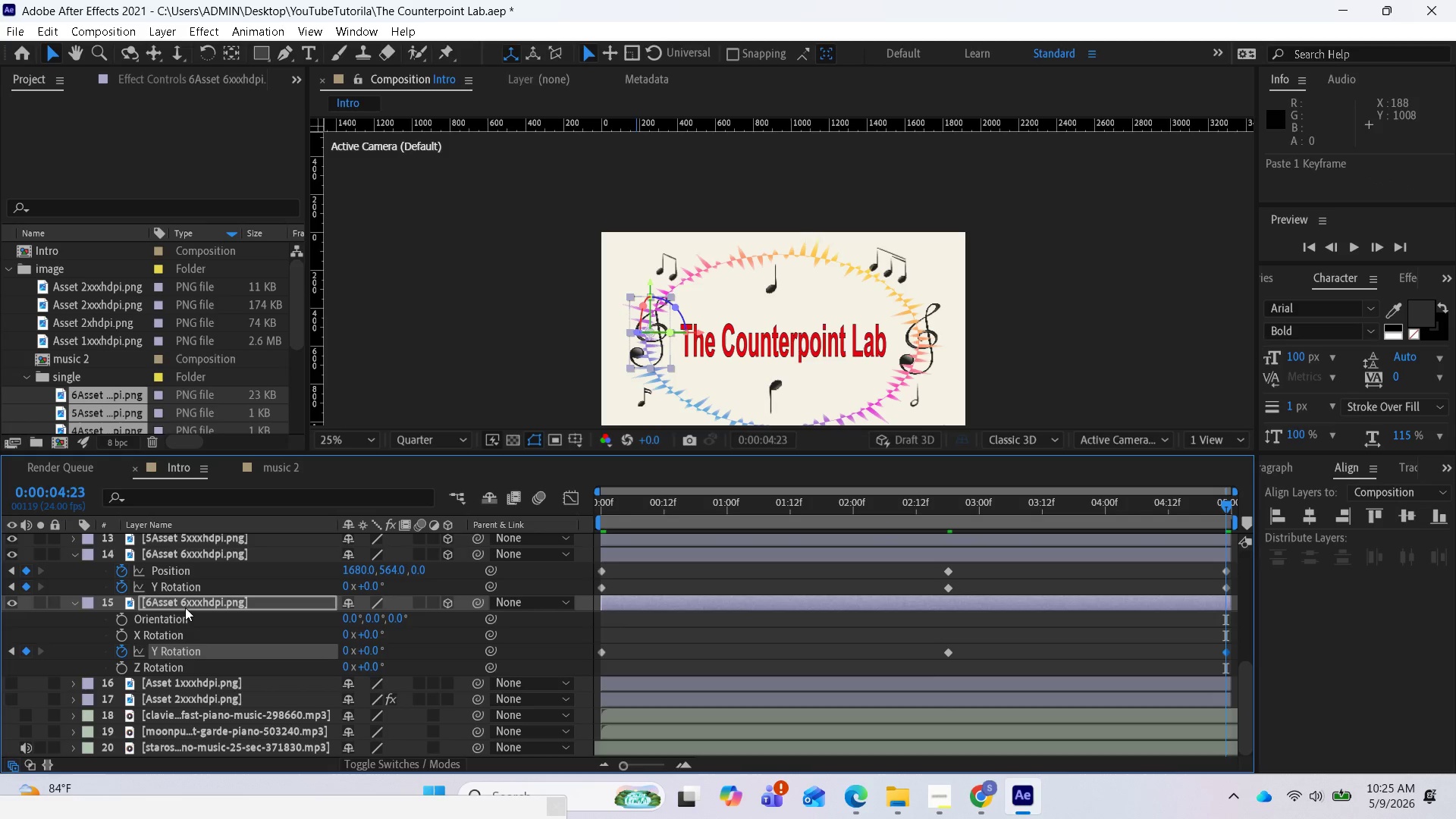 
left_click([184, 607])
 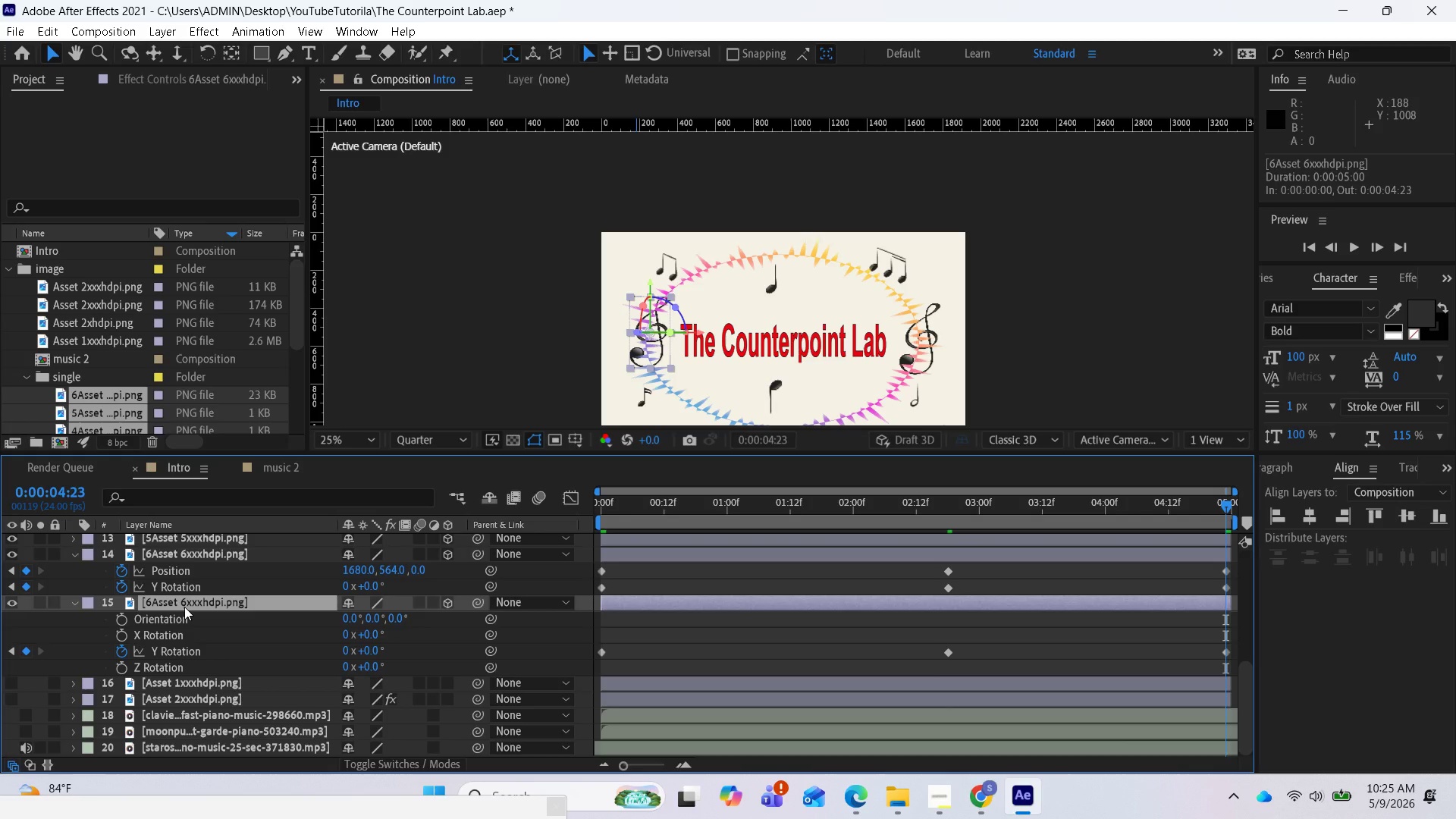 
key(P)
 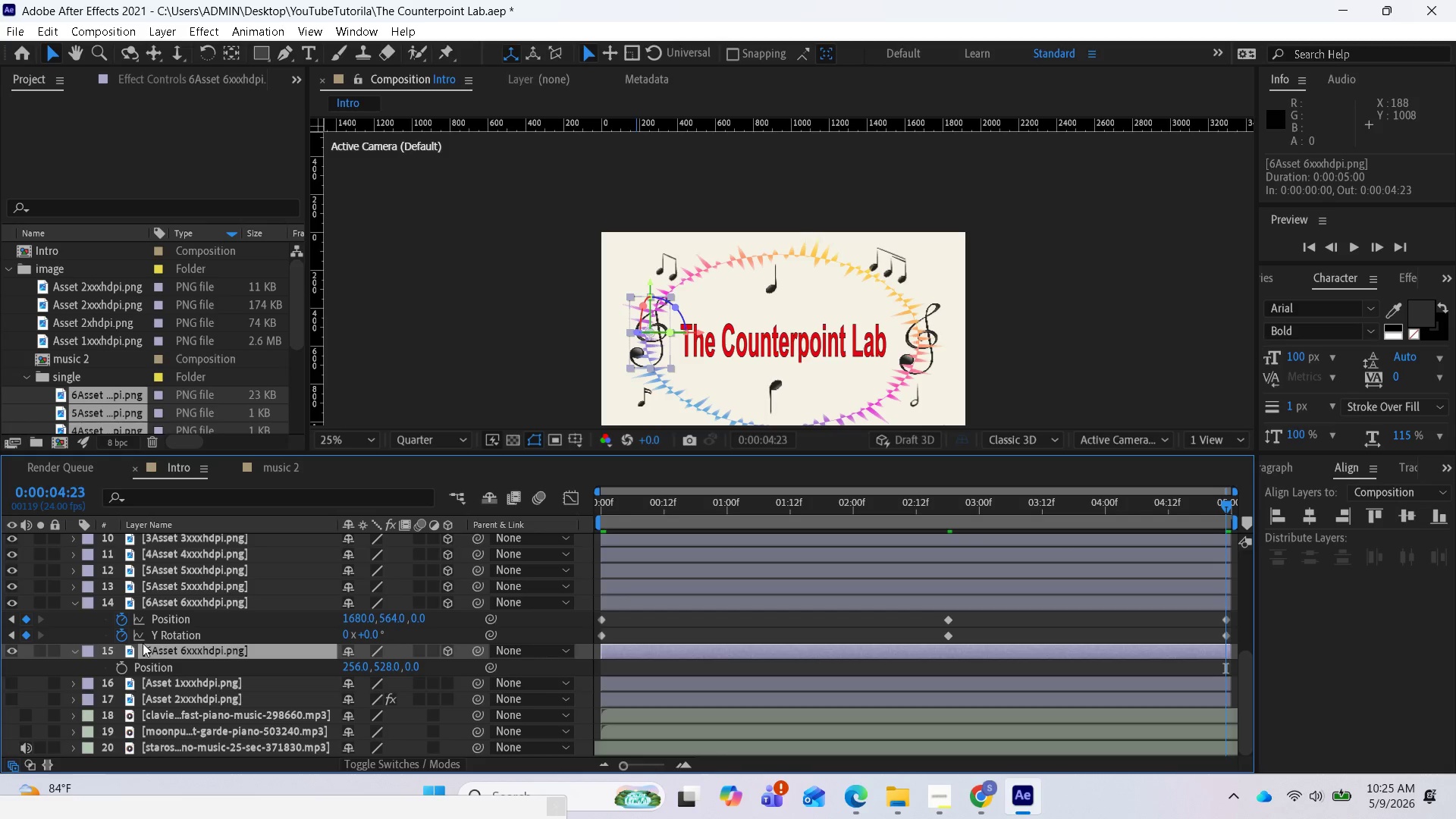 
wait(22.86)
 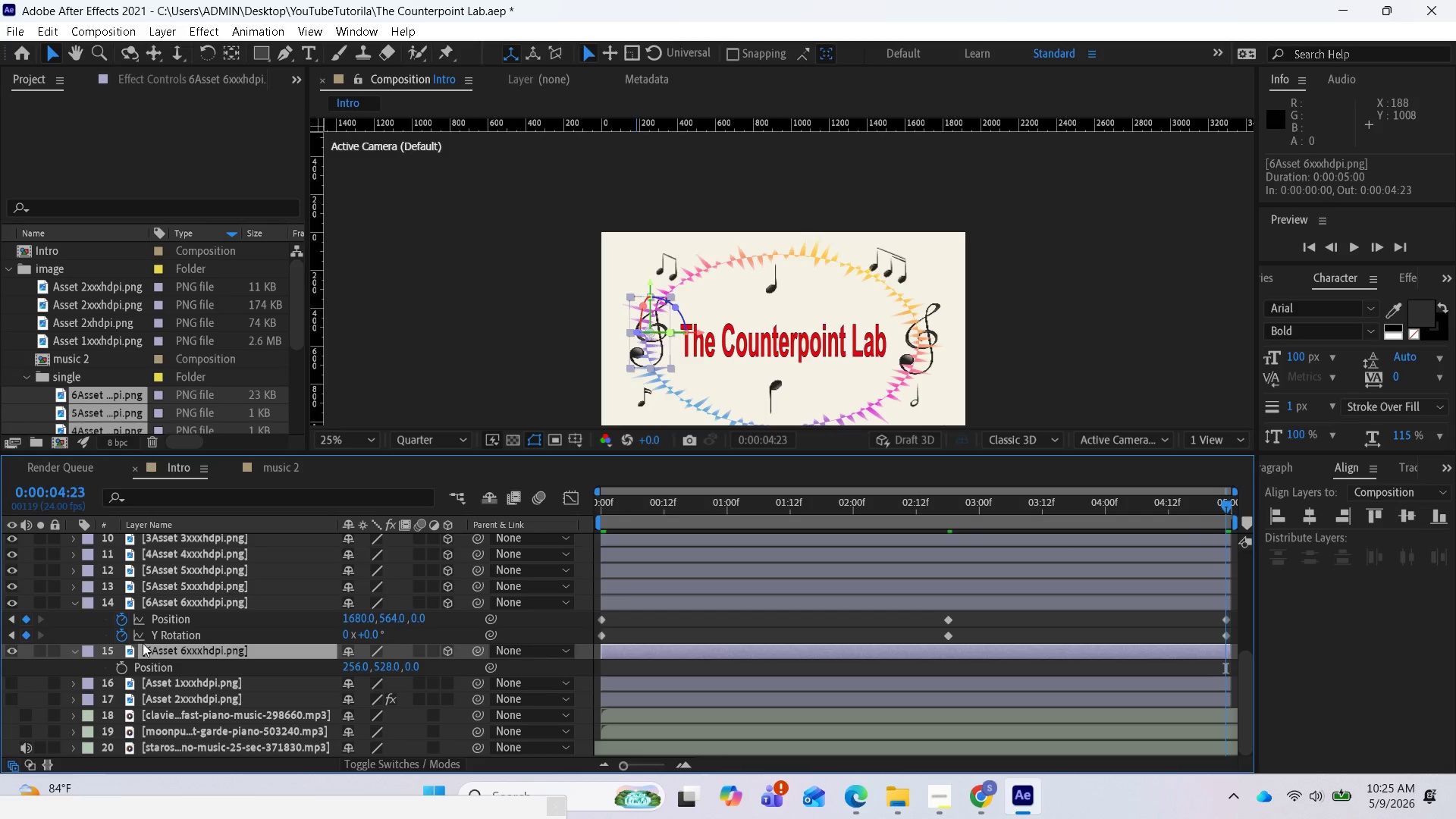 
left_click([121, 670])
 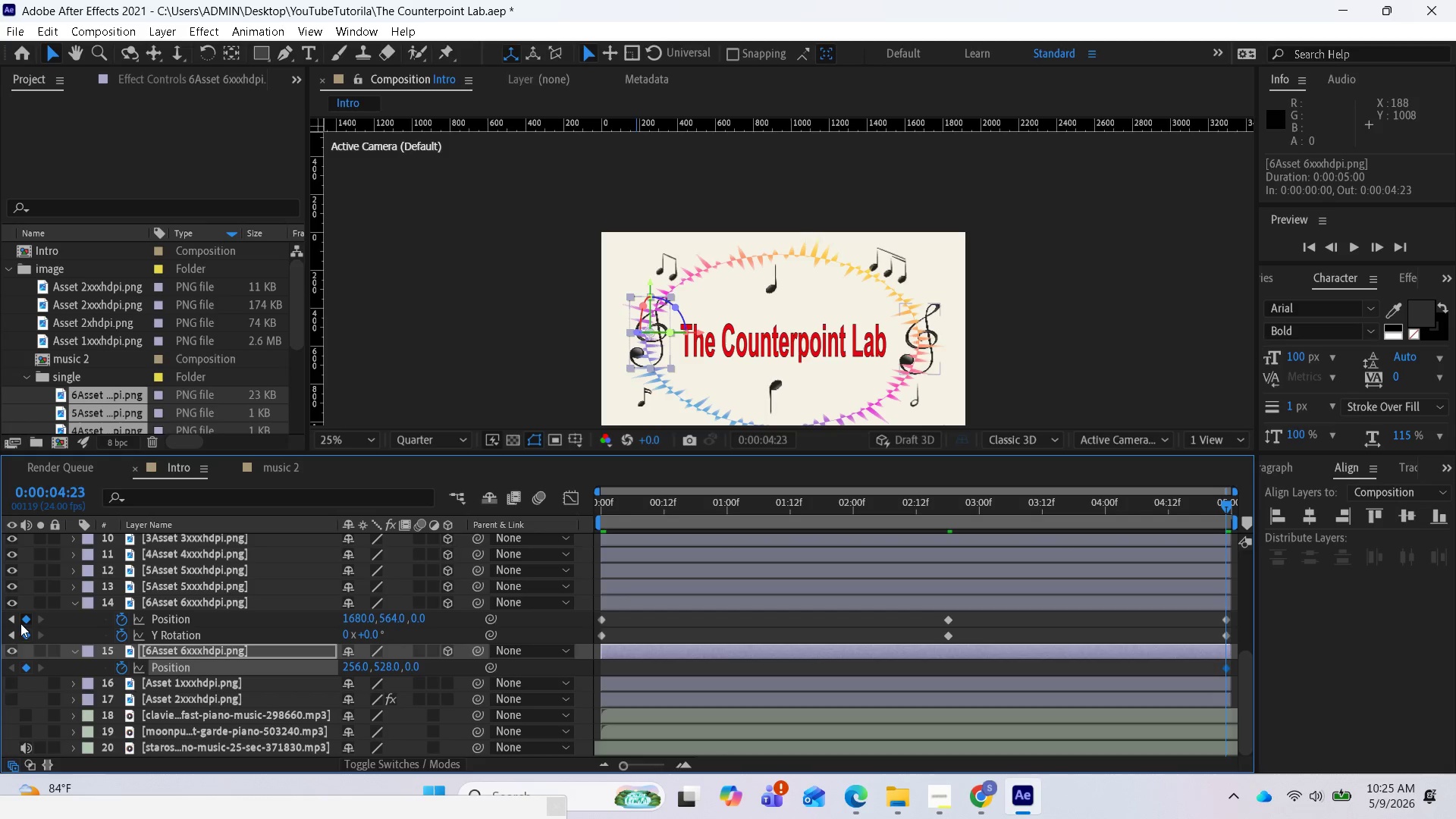 
left_click([11, 620])
 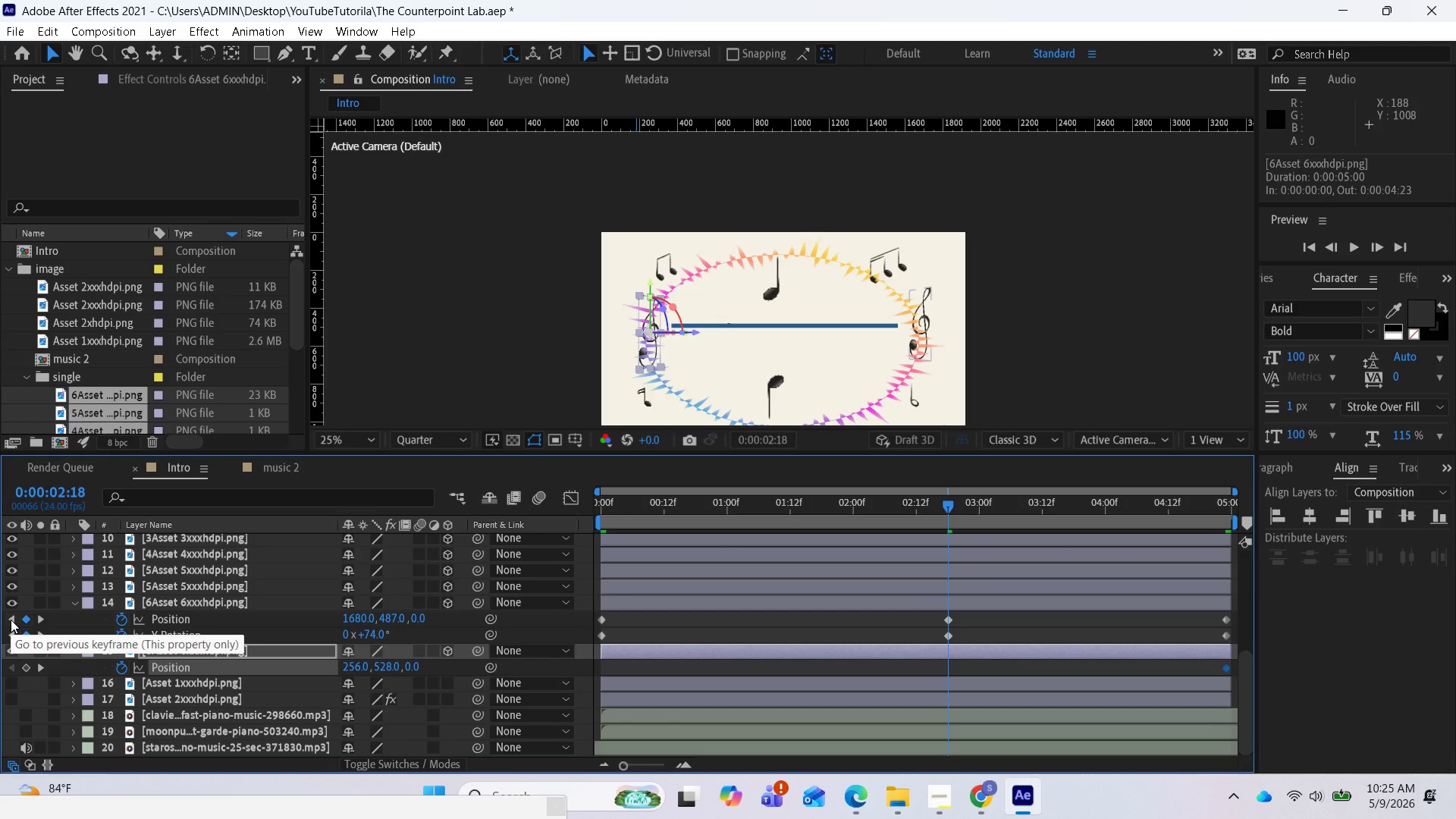 
left_click([11, 620])
 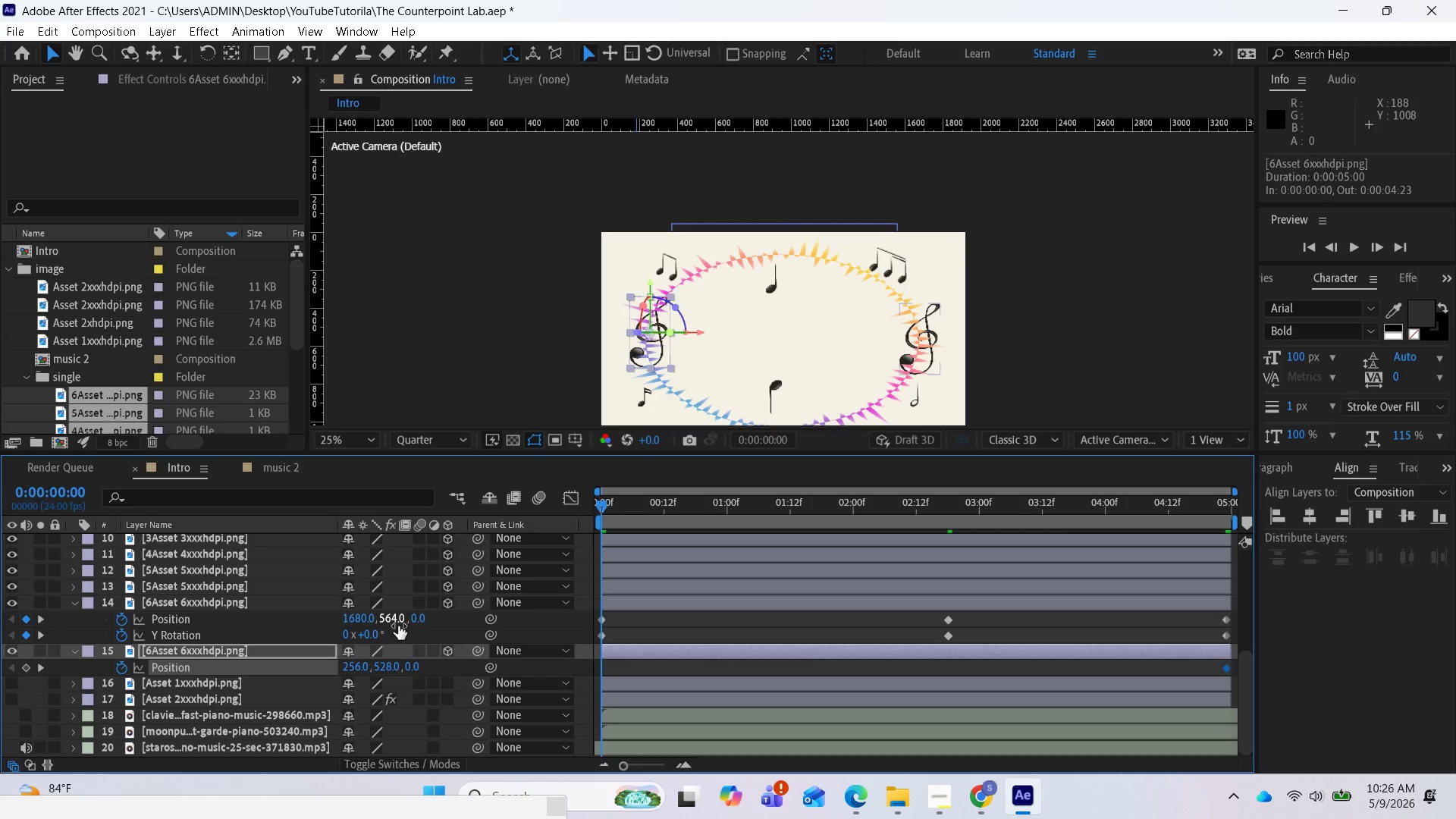 
wait(20.8)
 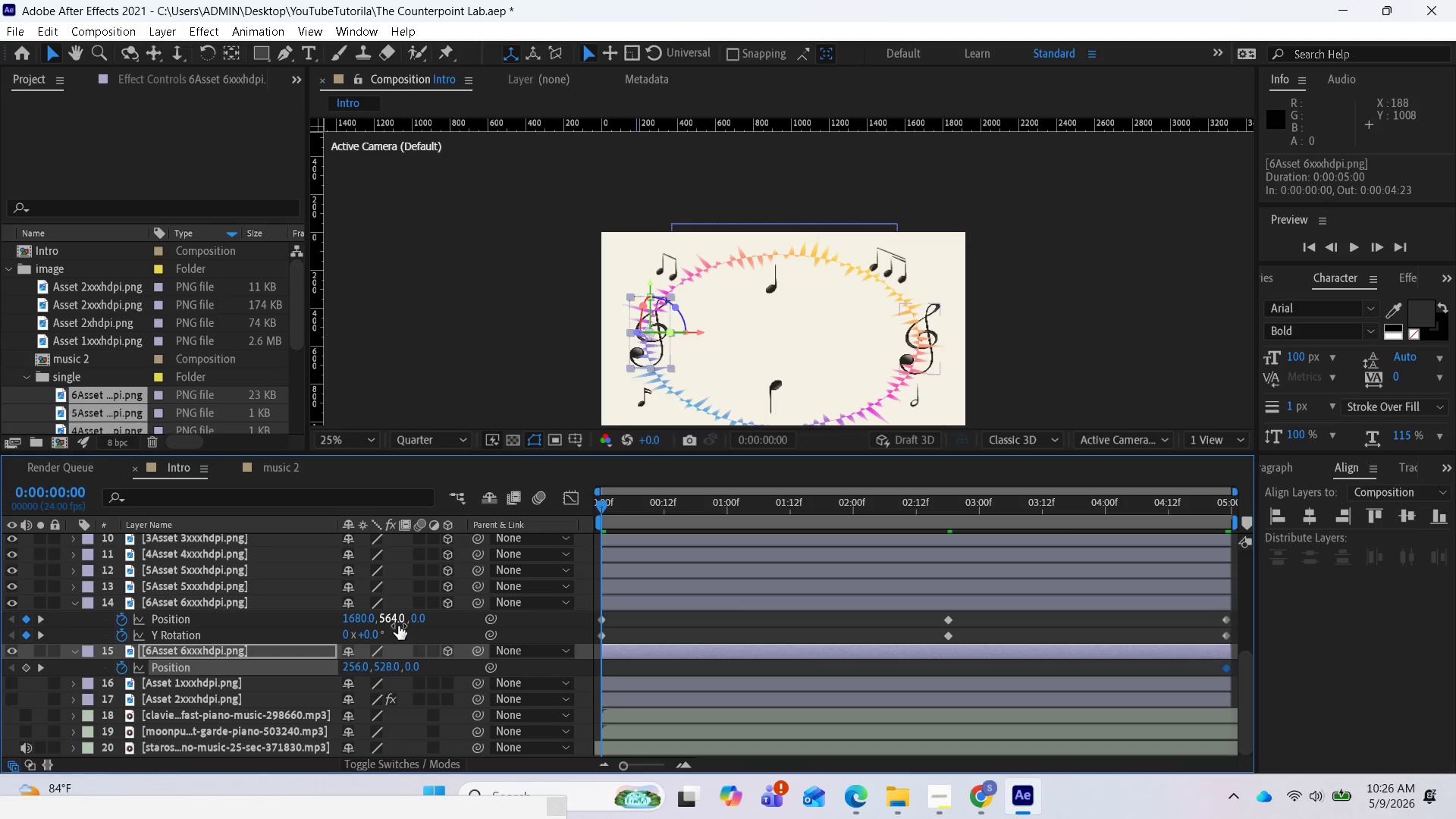 
left_click([384, 667])
 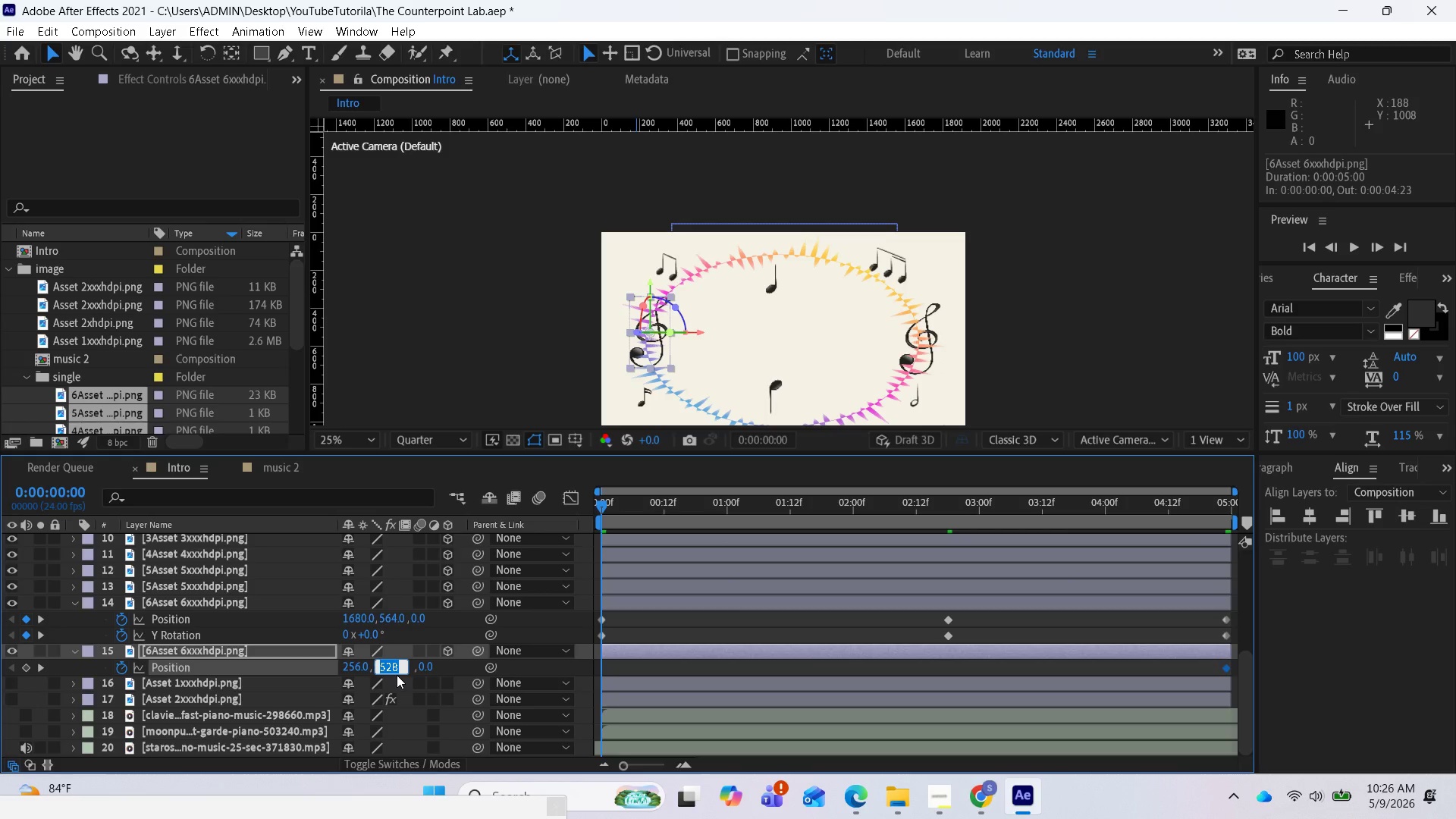 
type(564)
 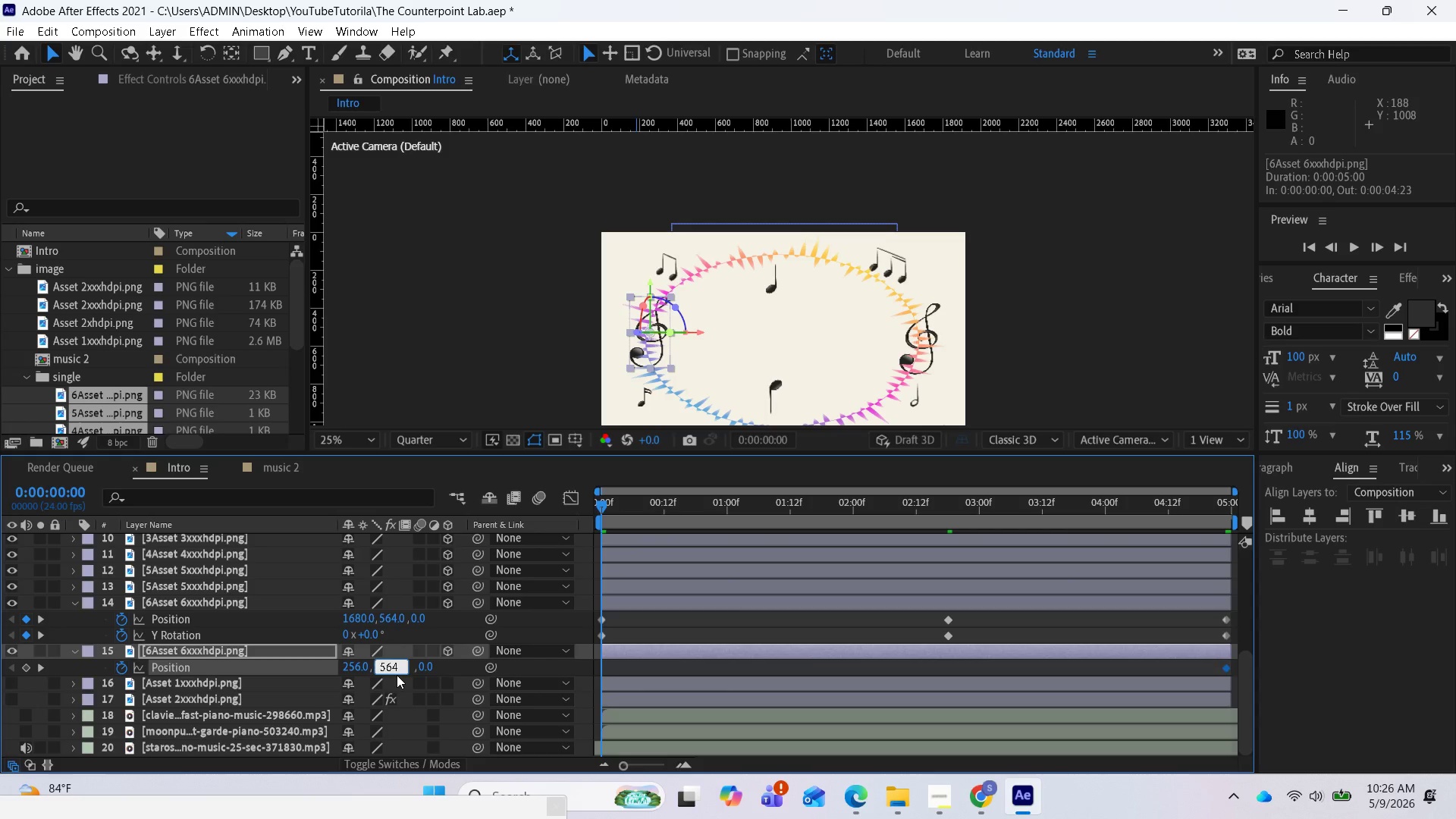 
key(Enter)
 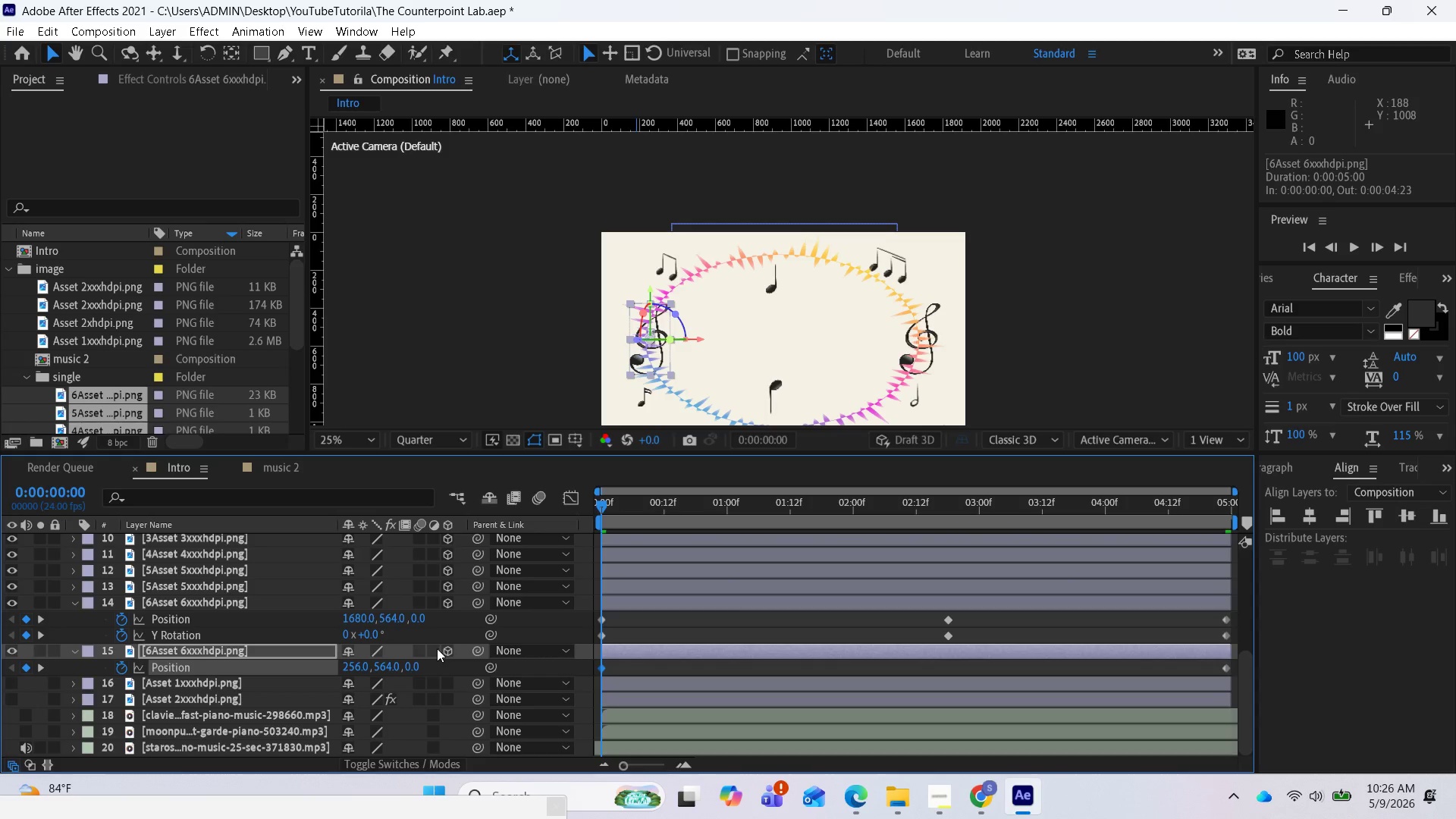 
key(Control+Z)
 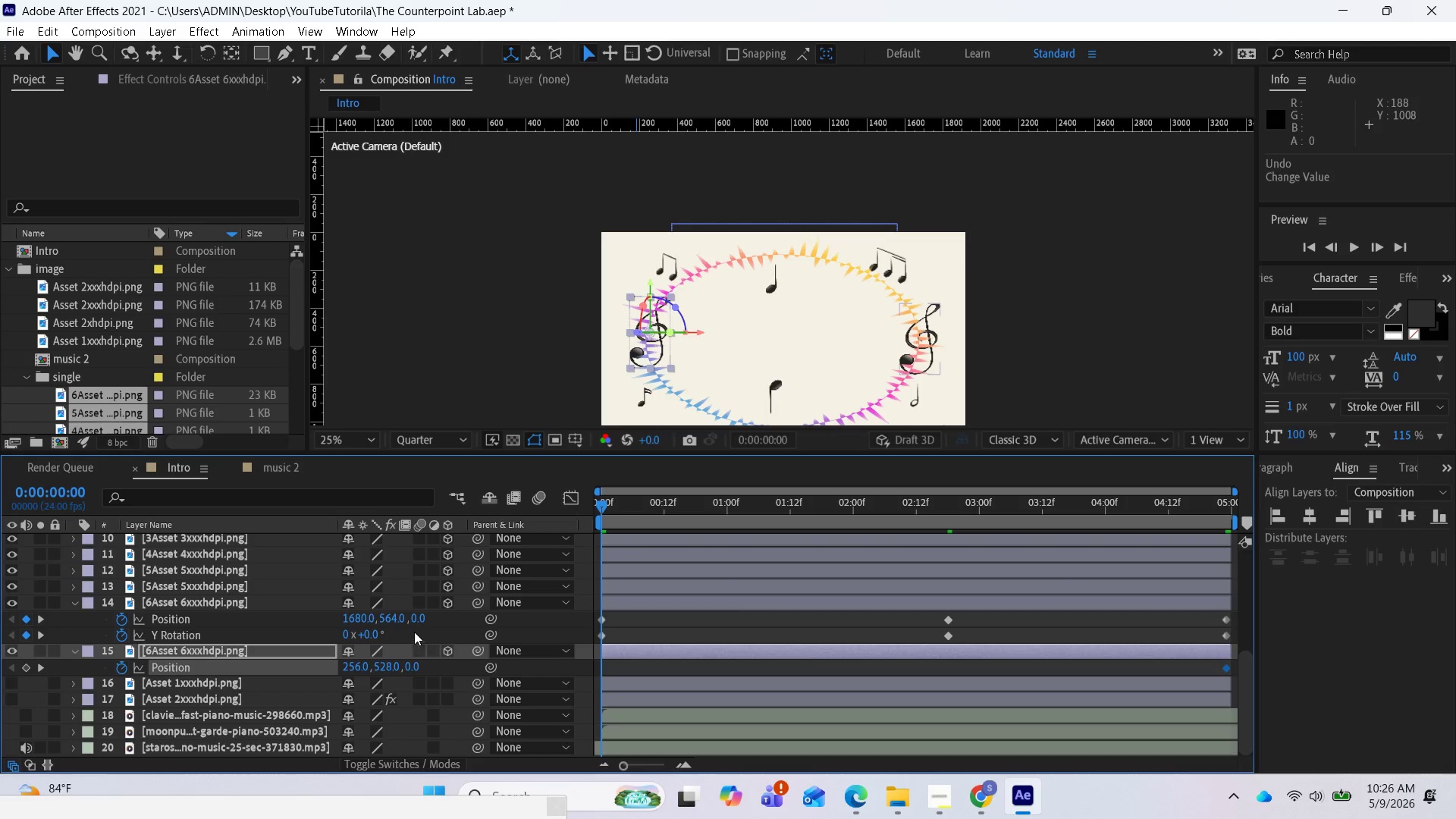 
left_click([385, 620])
 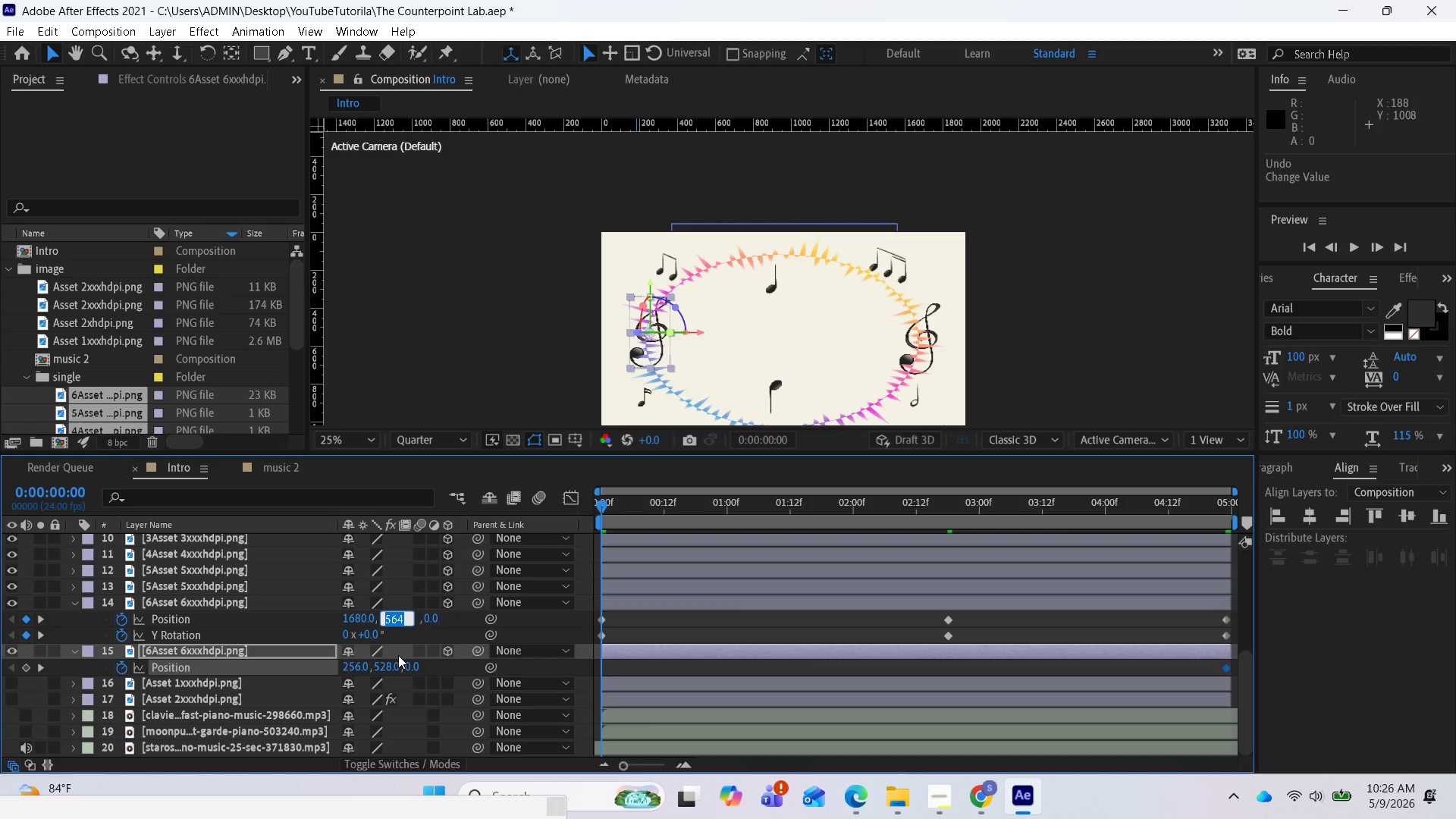 
type(528)
 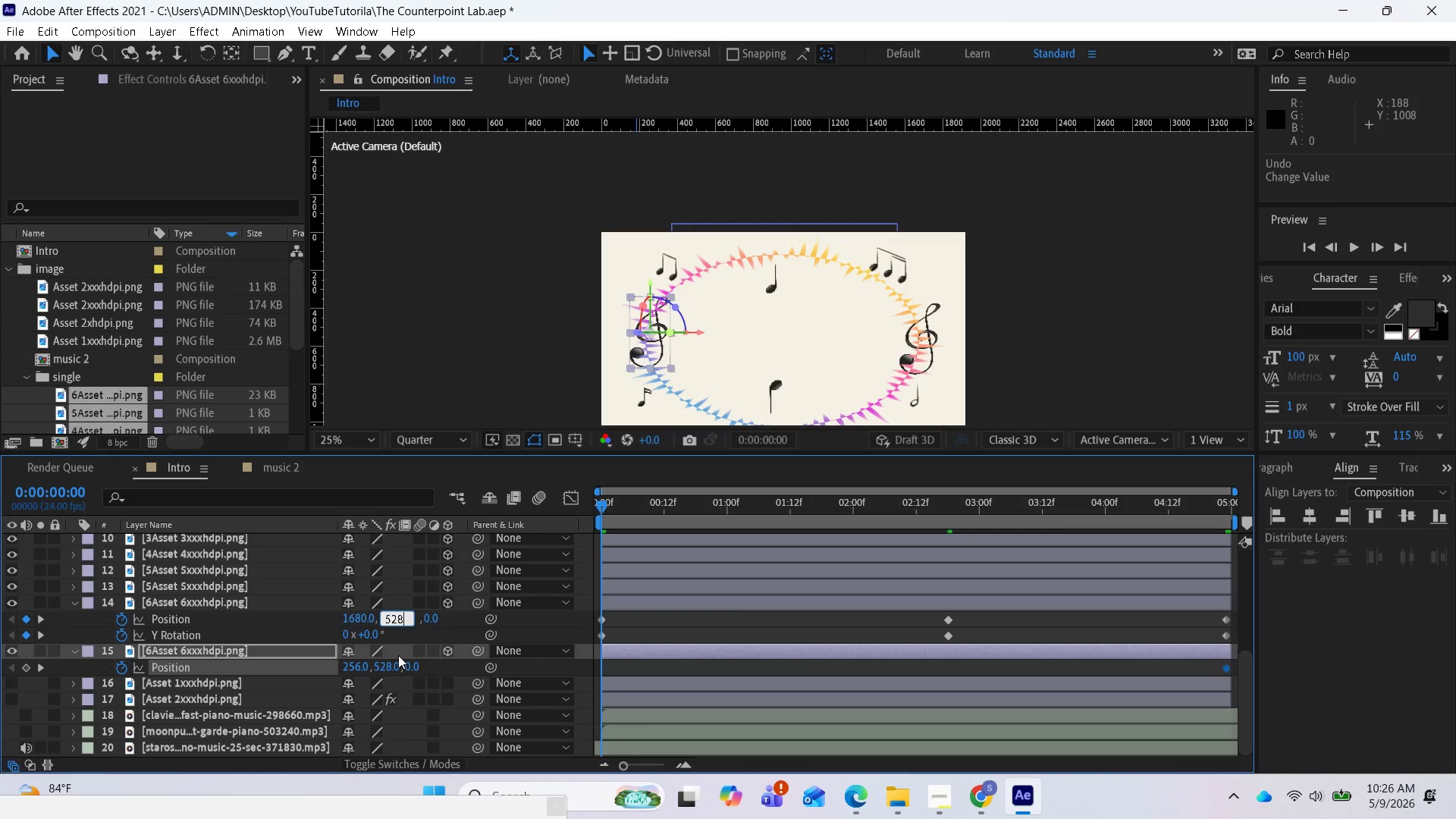 
key(Enter)
 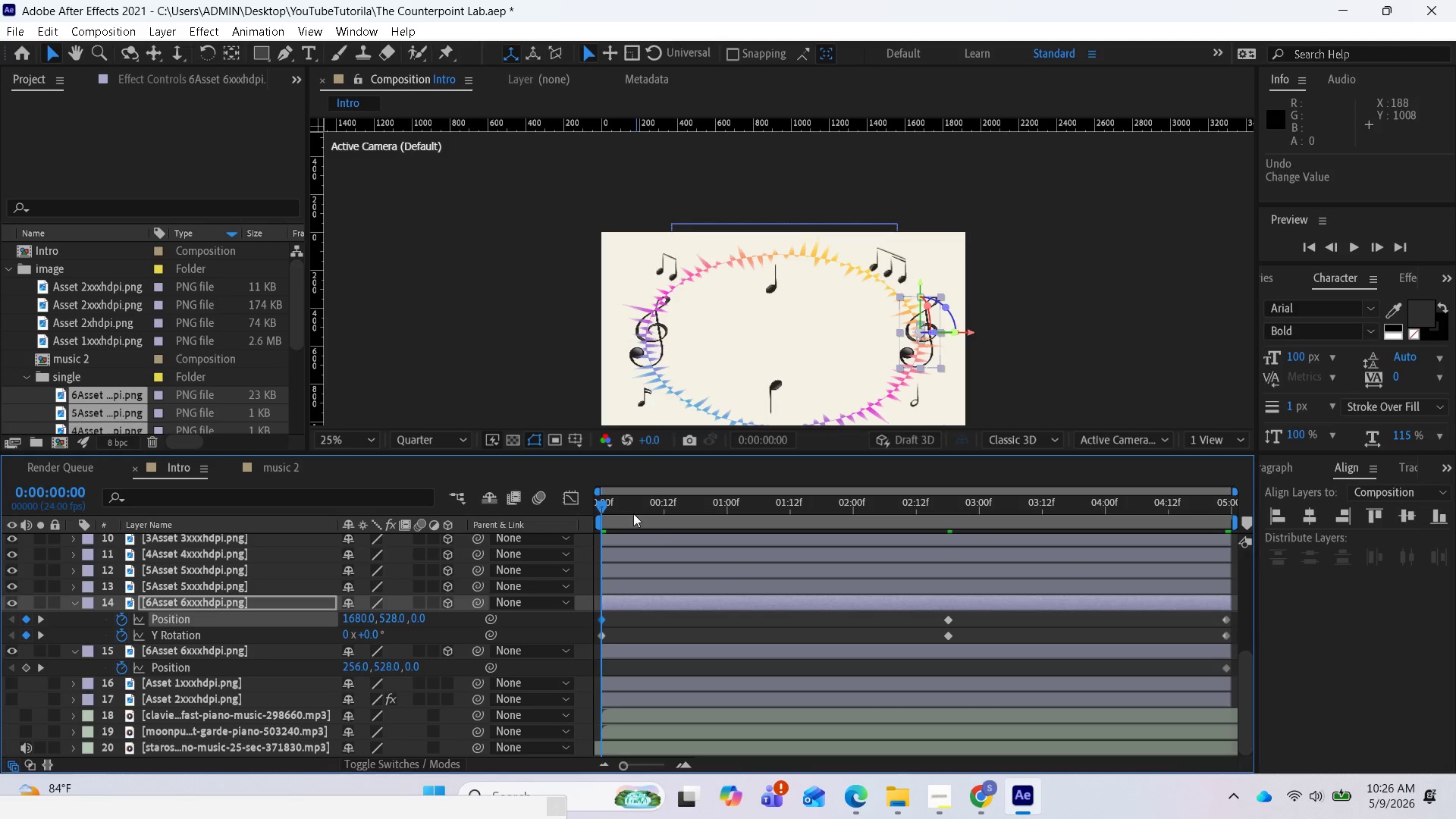 
left_click_drag(start_coordinate=[599, 504], to_coordinate=[940, 542])
 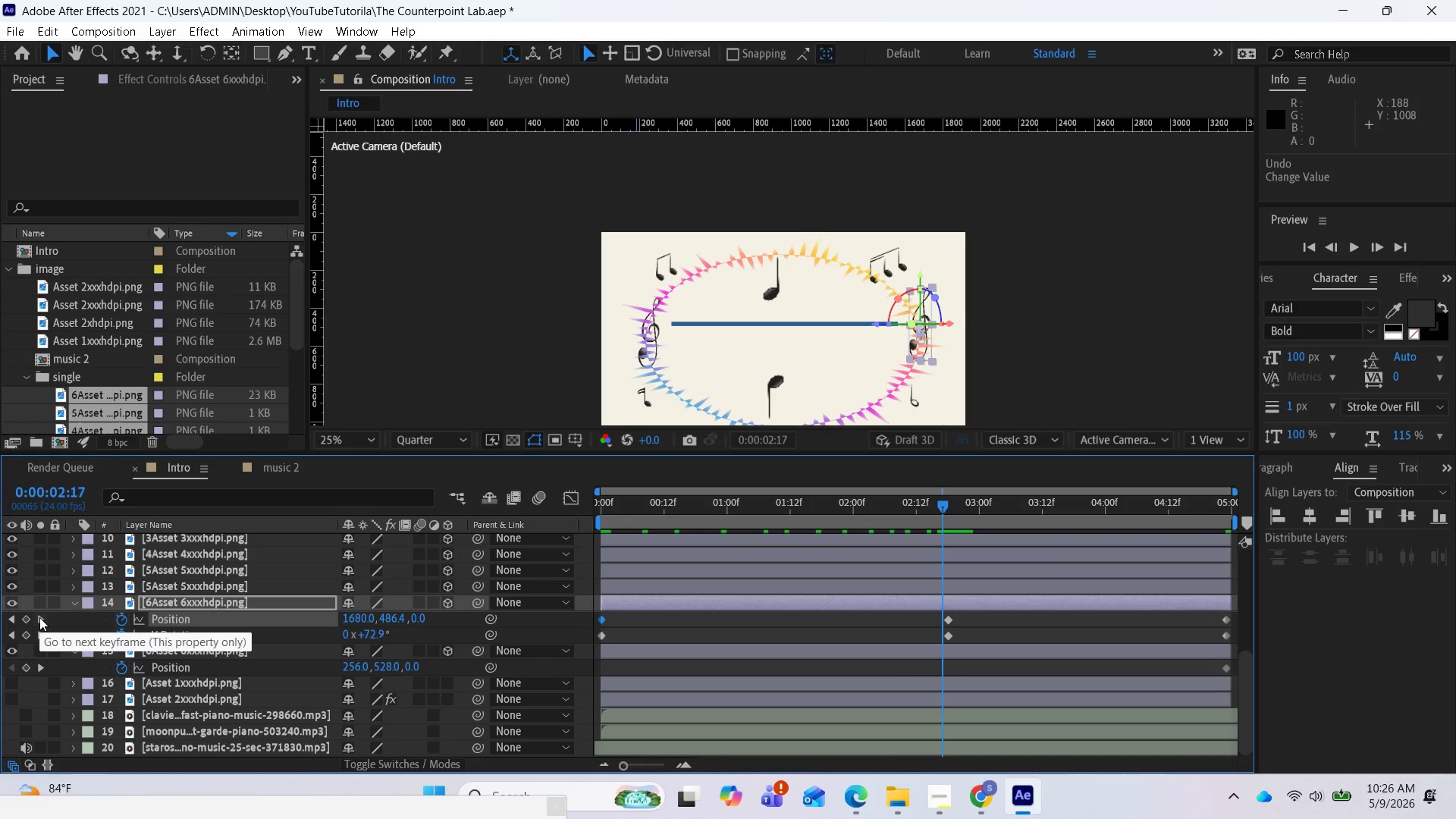 
left_click([39, 617])
 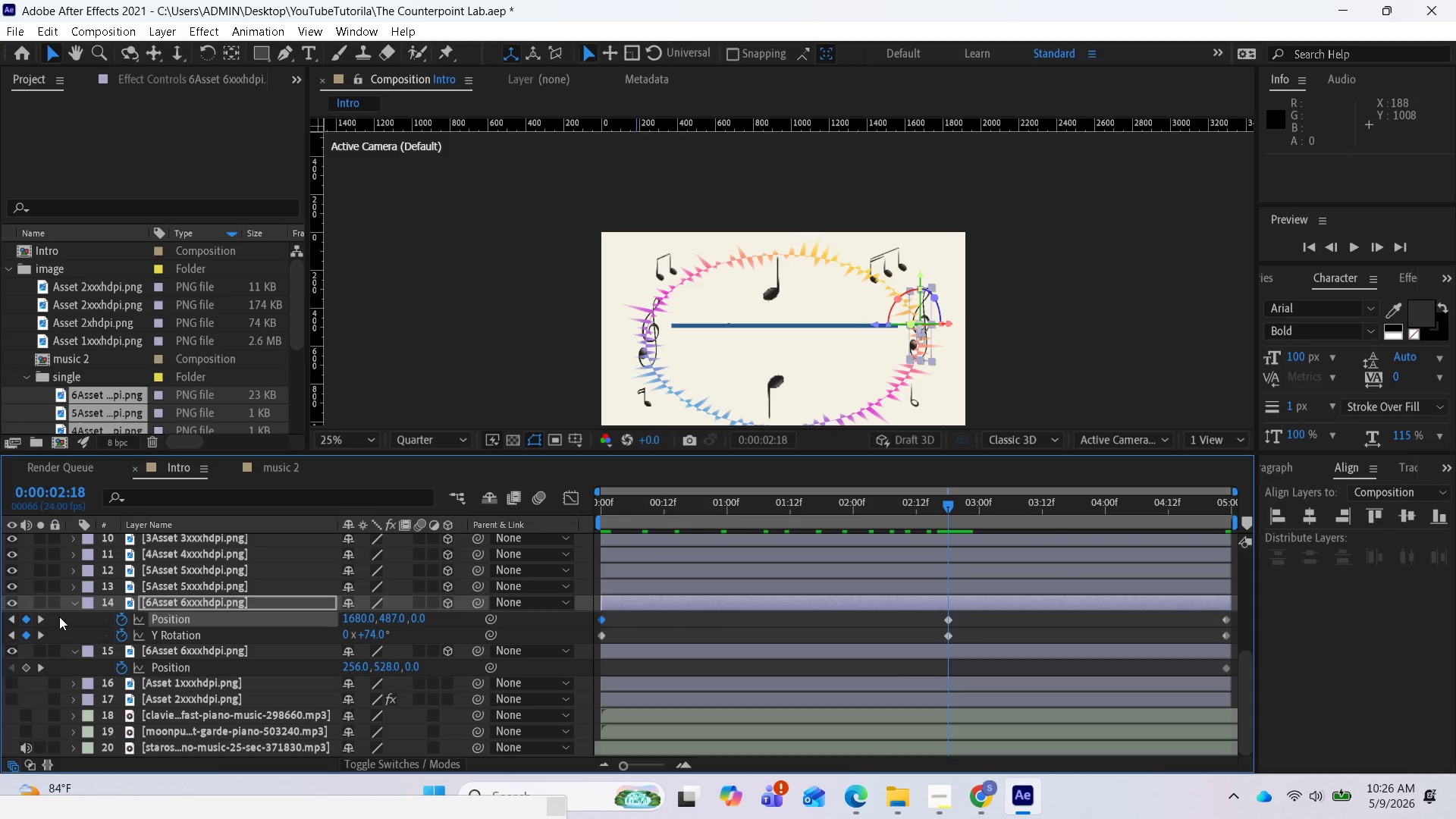 
wait(5.16)
 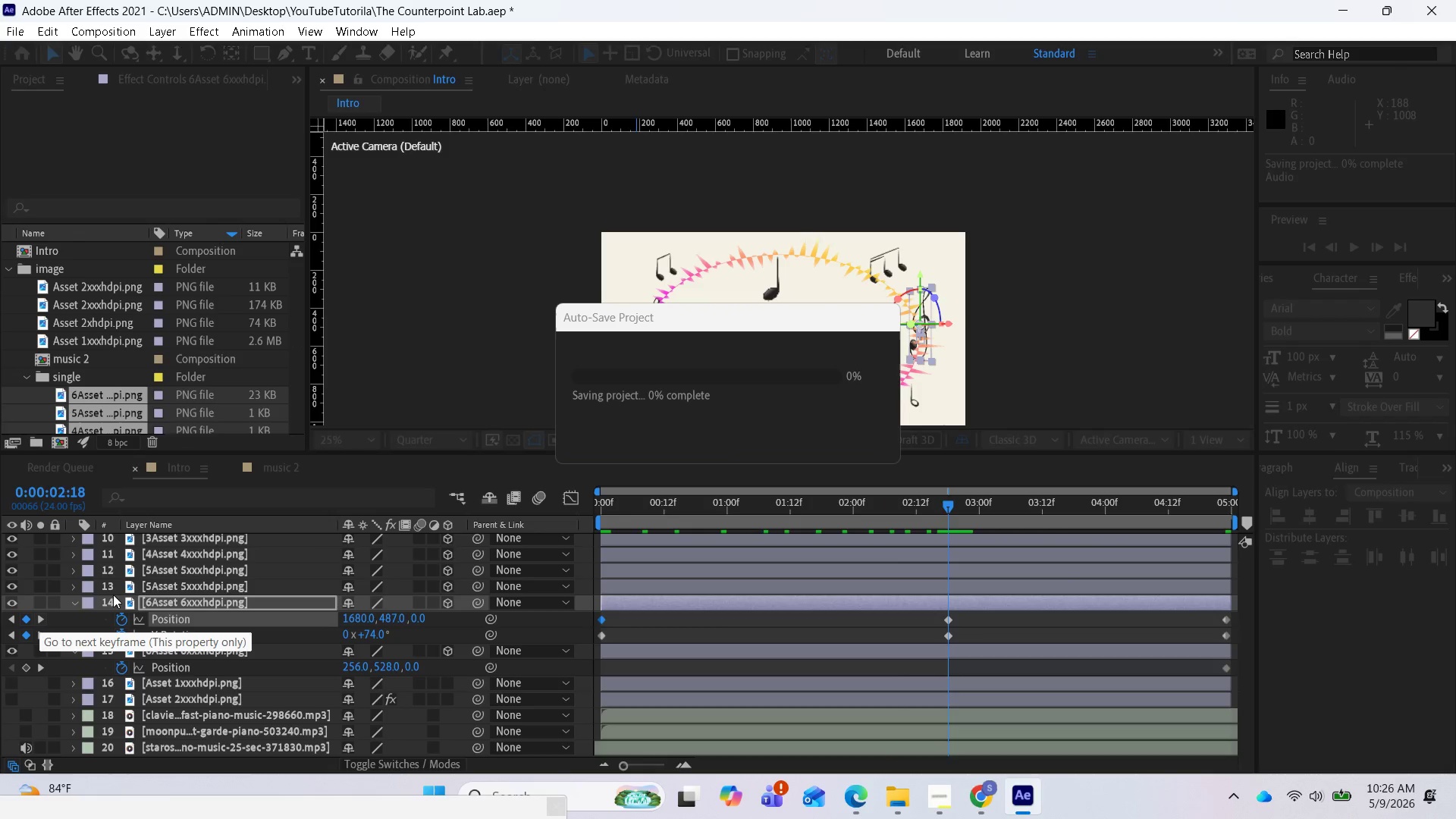 
left_click([40, 616])
 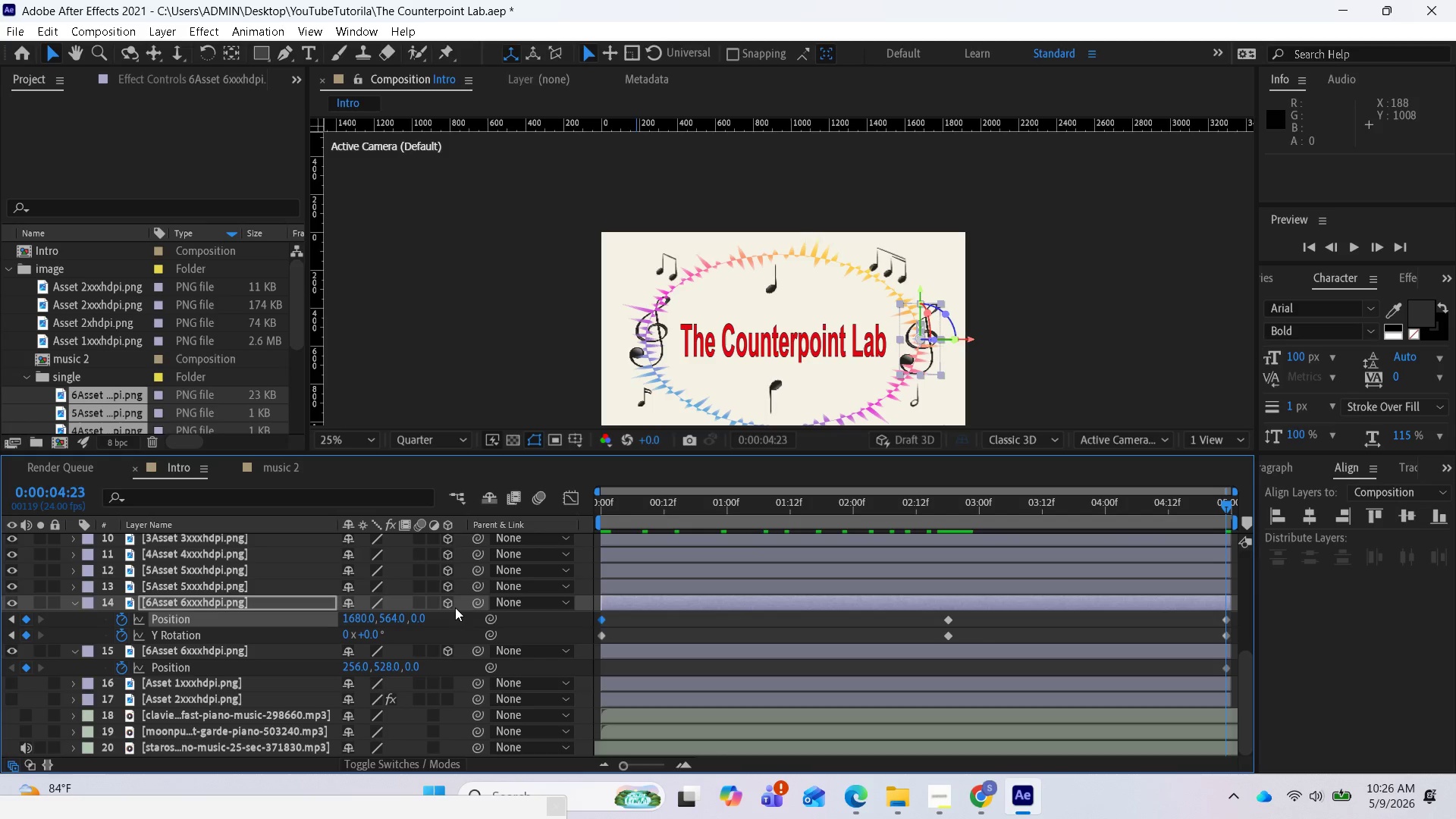 
left_click([397, 617])
 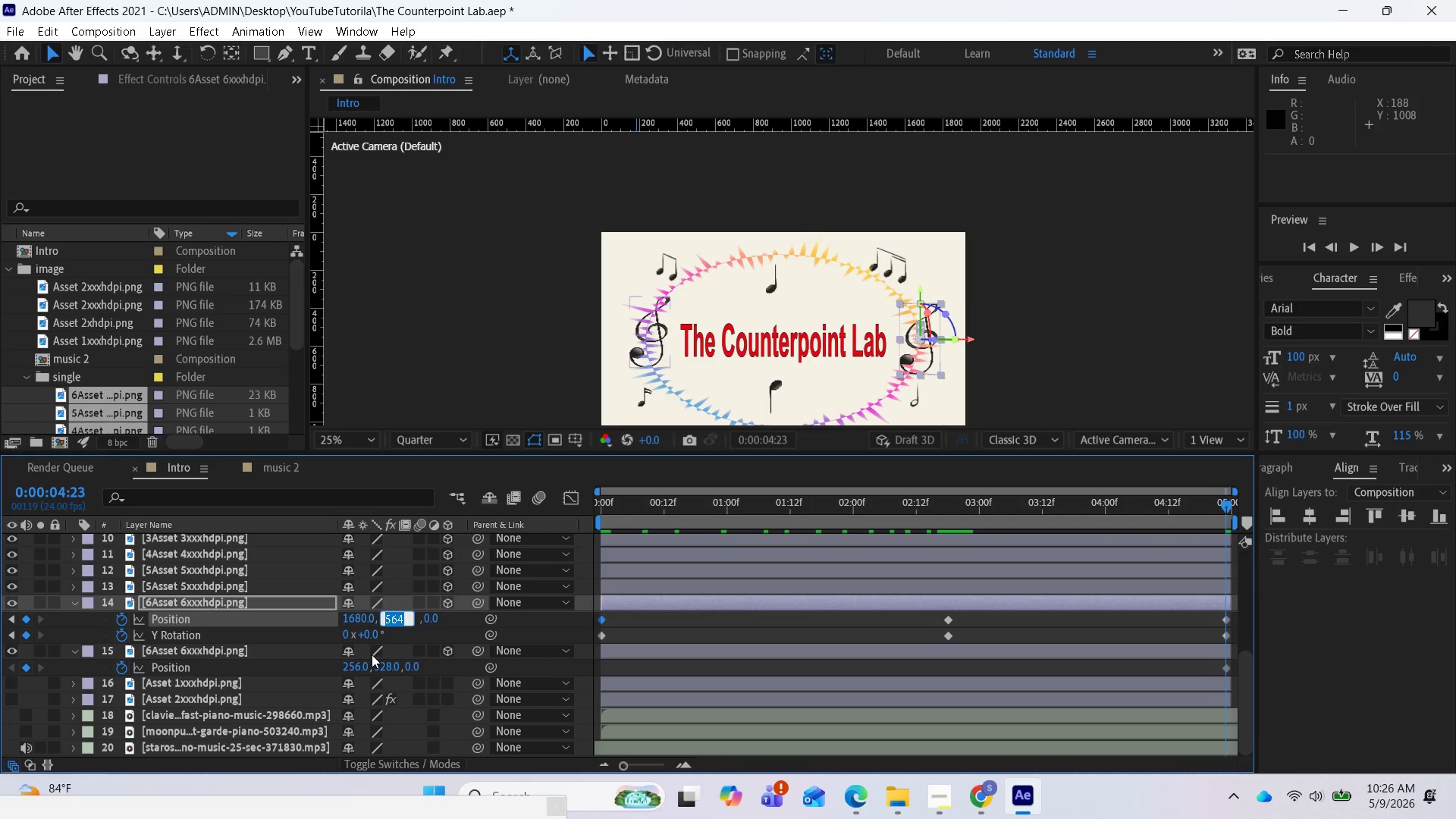 
type(528)
 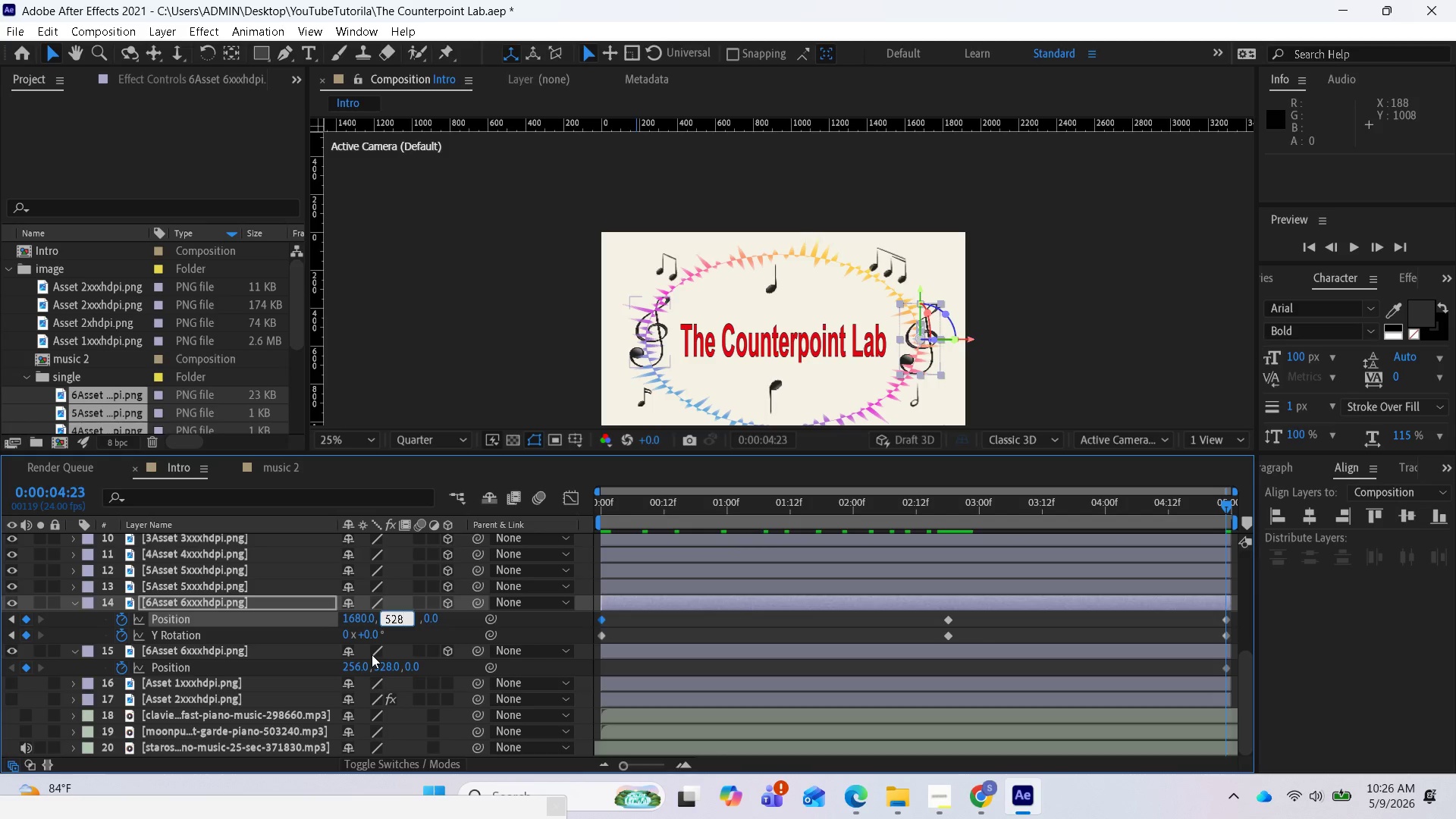 
key(Enter)
 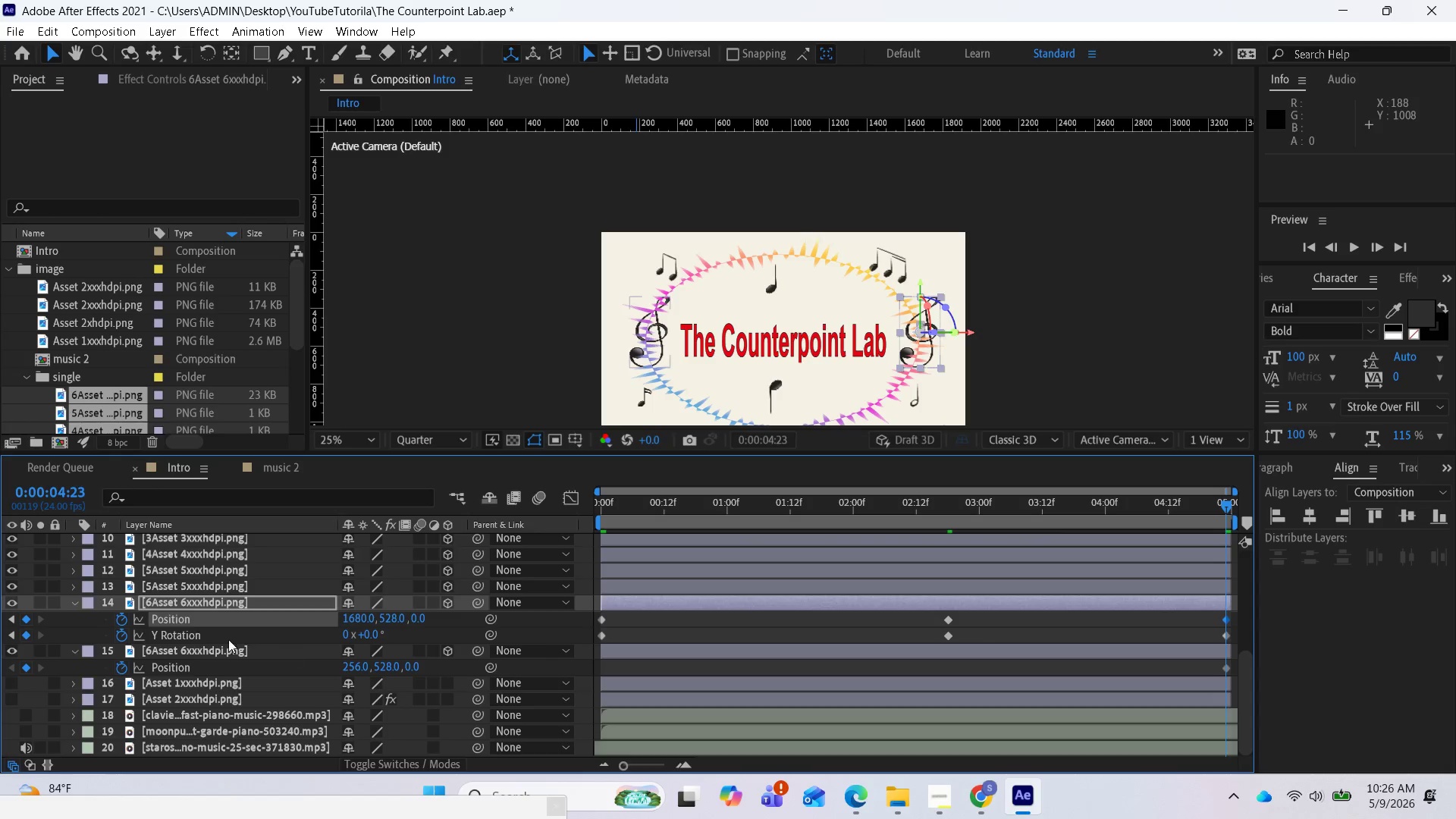 
wait(5.41)
 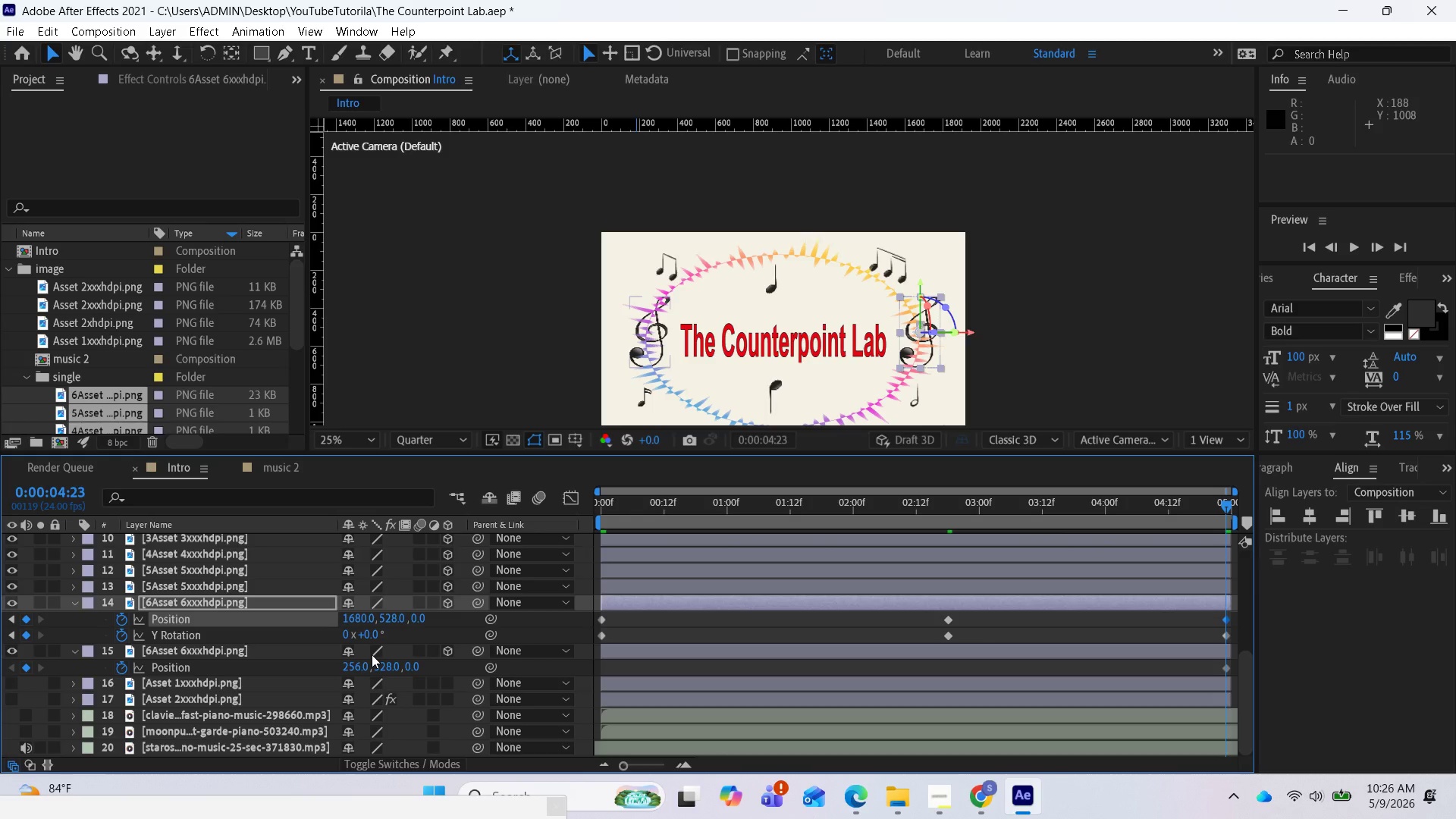 
left_click([10, 620])
 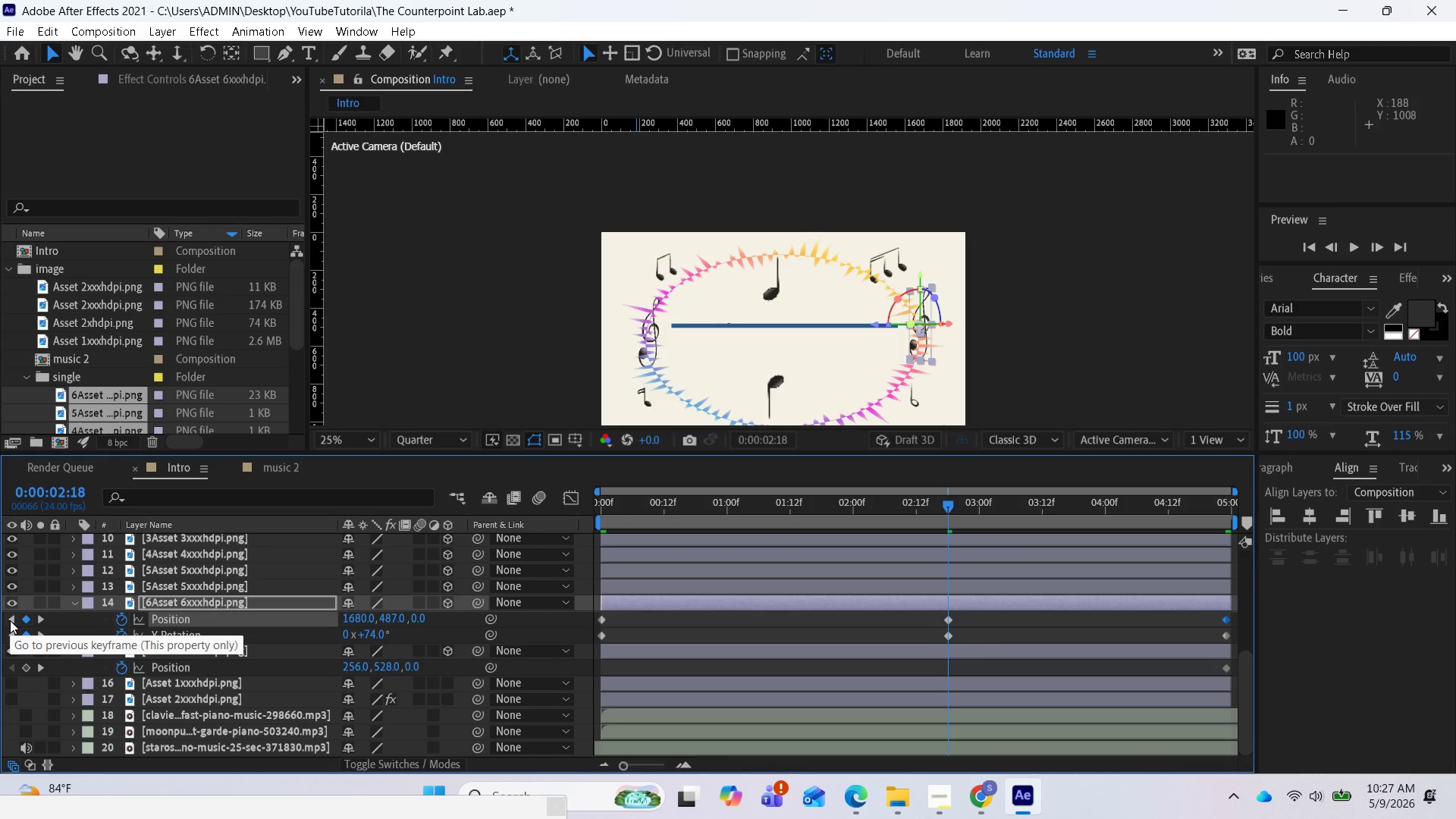 
left_click([10, 620])
 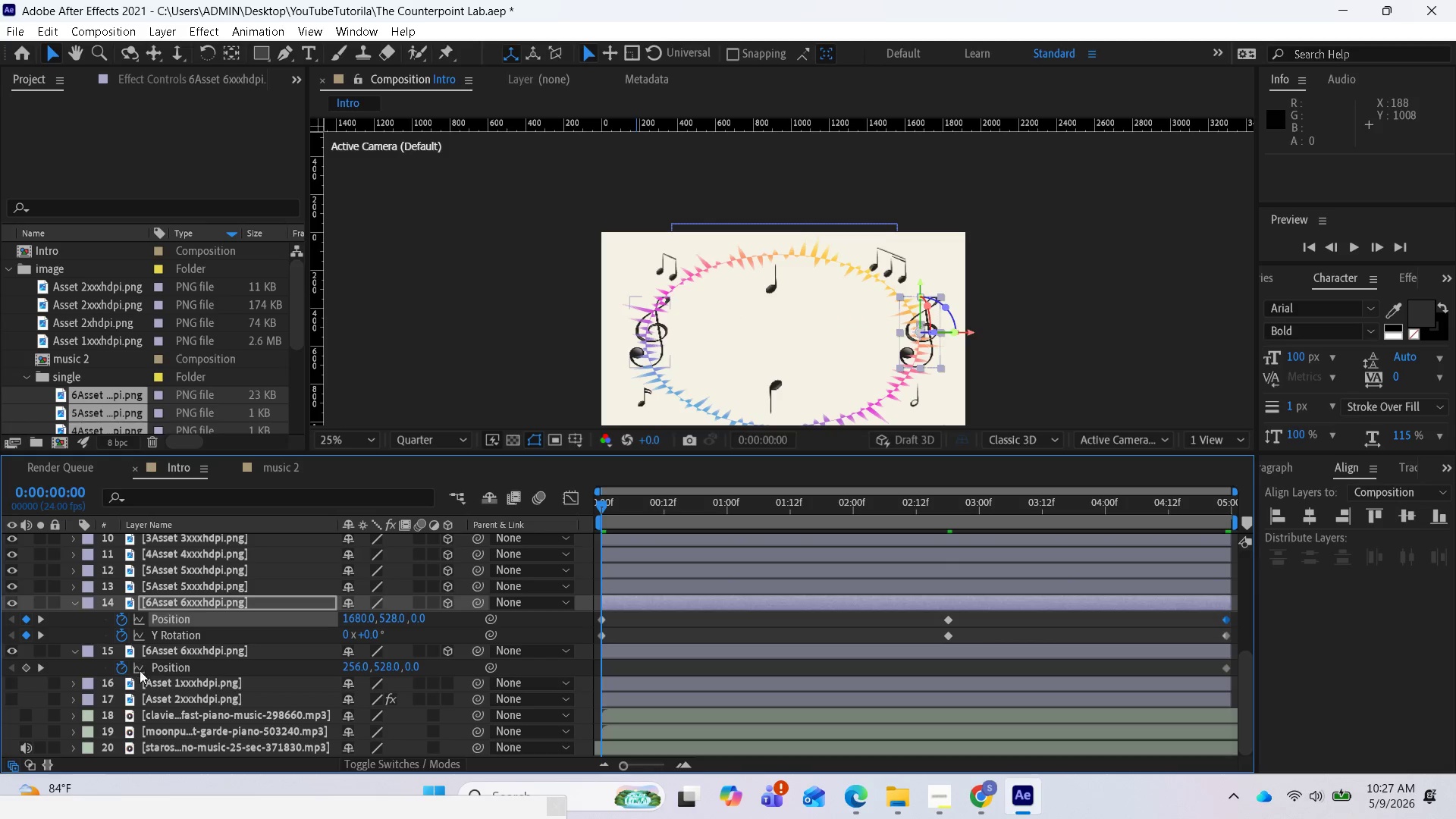 
wait(6.67)
 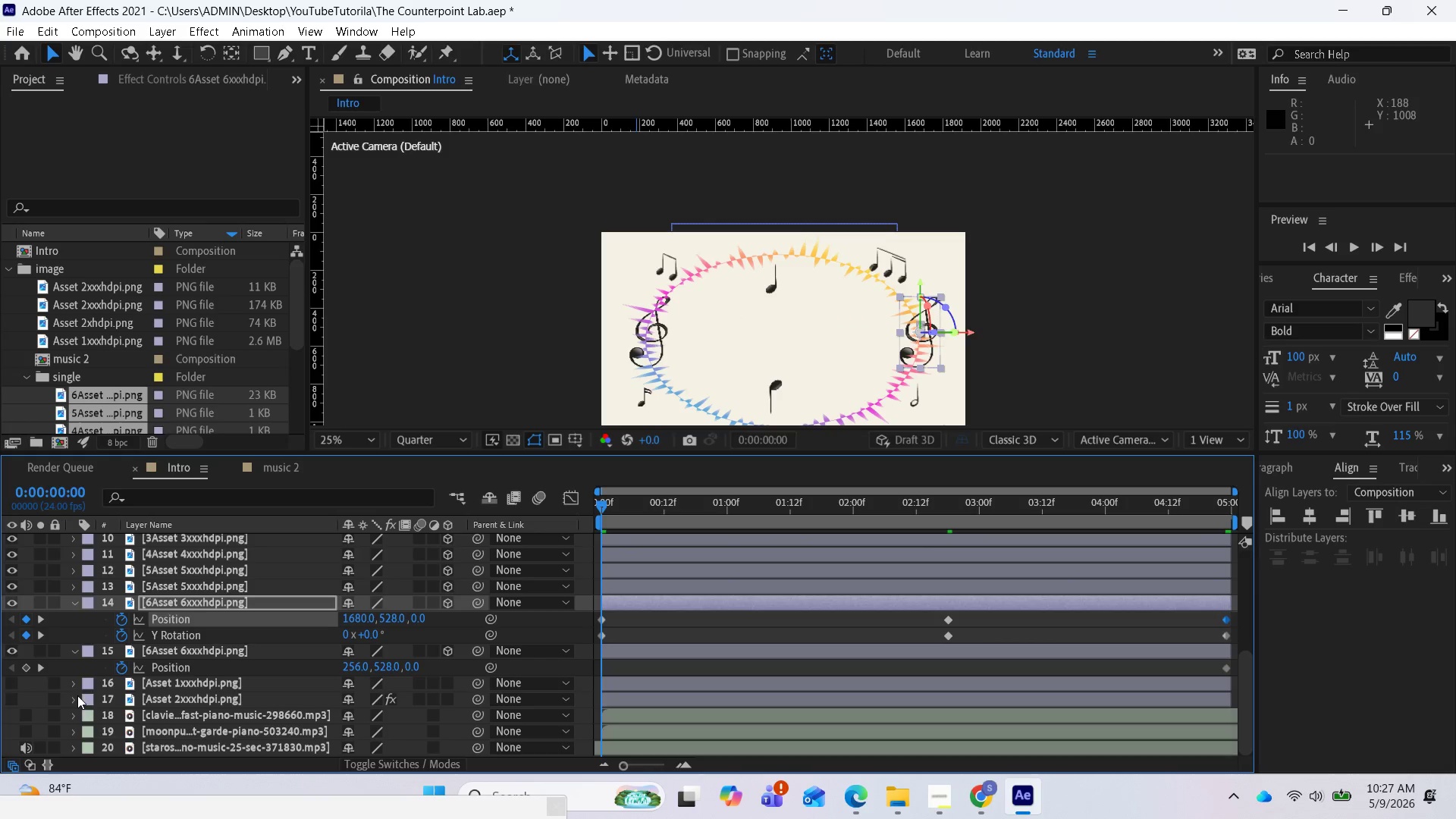 
left_click([28, 669])
 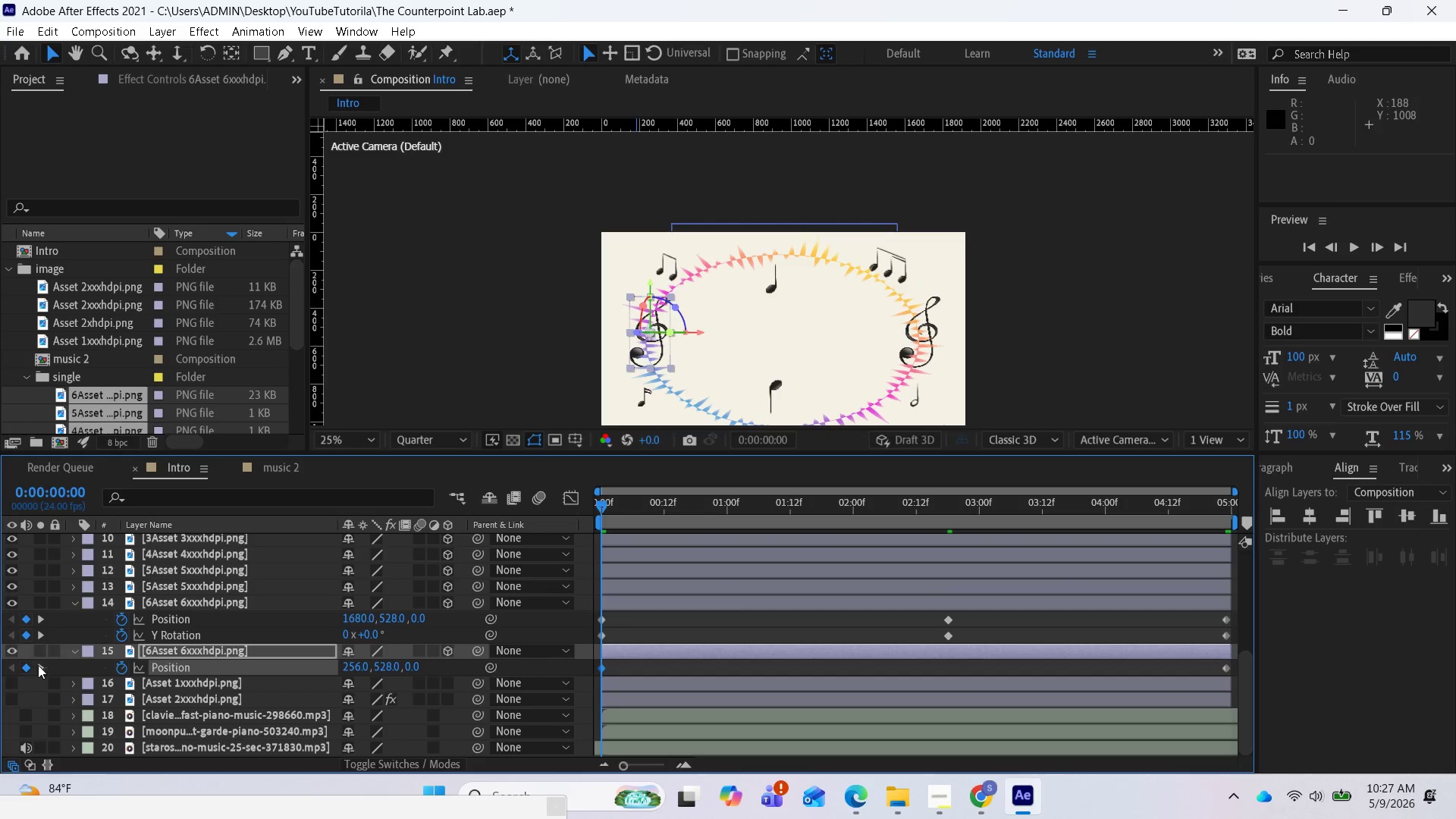 
mouse_move([46, 643])
 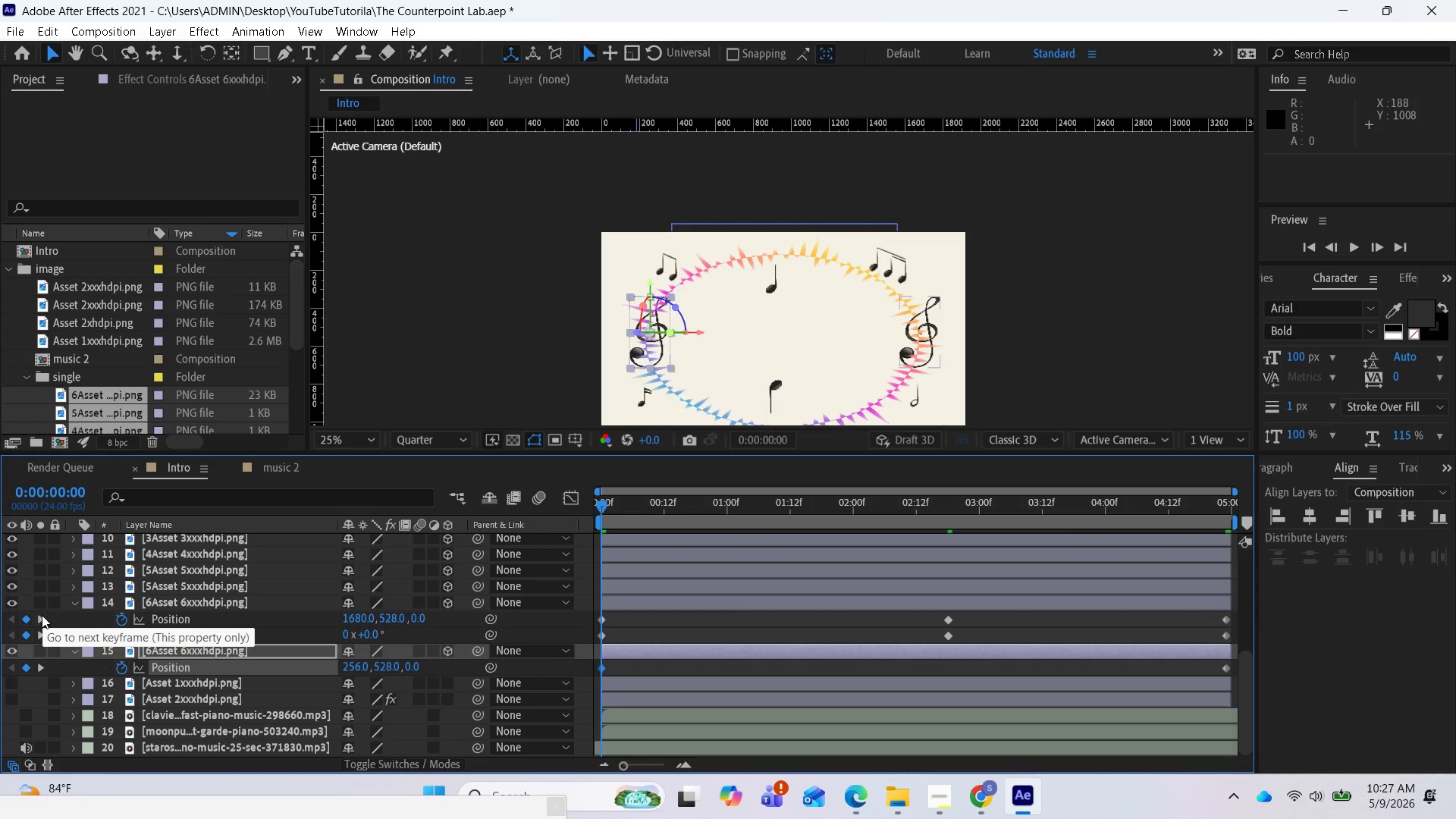 
left_click([42, 617])
 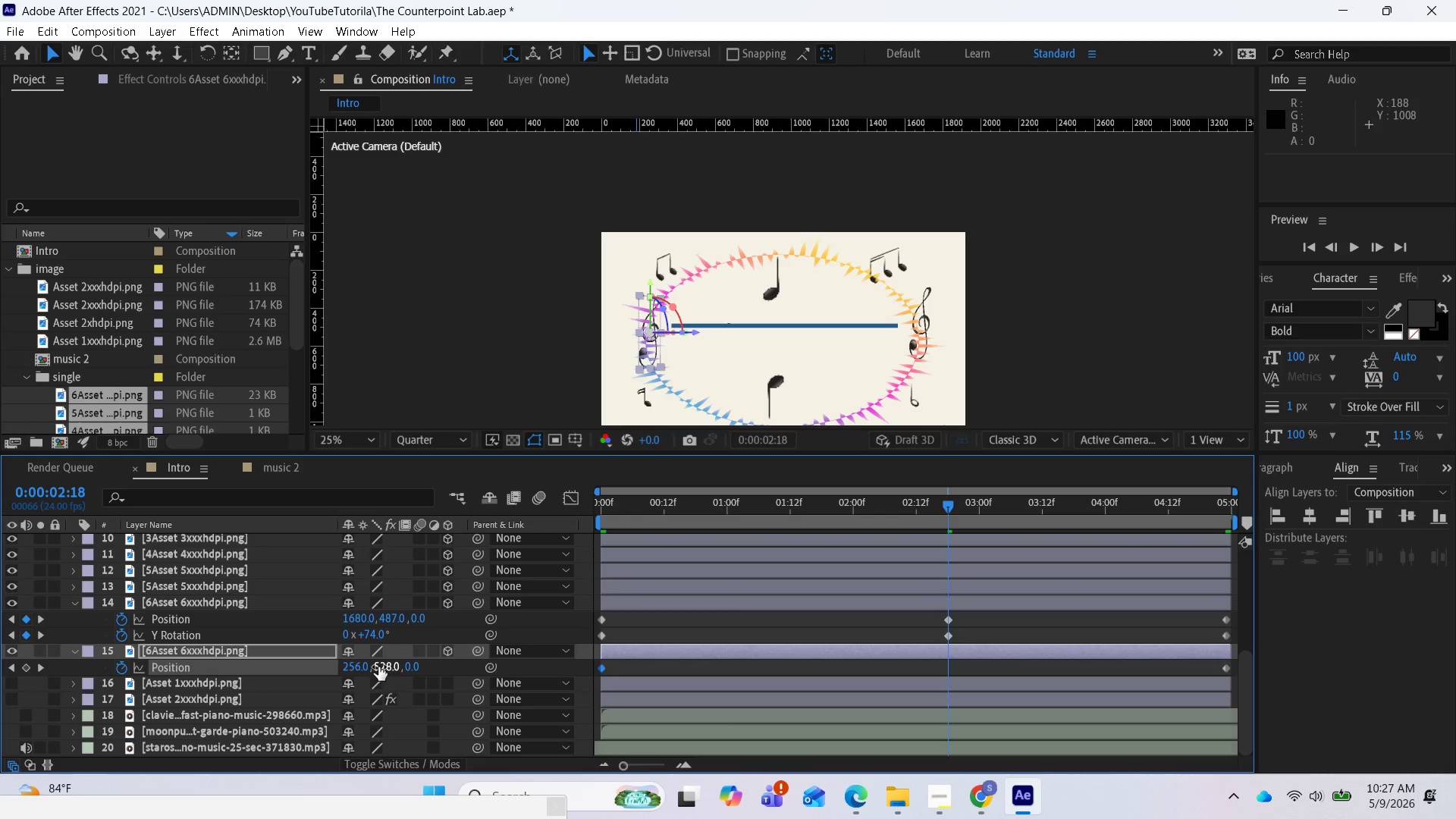 
left_click([384, 667])
 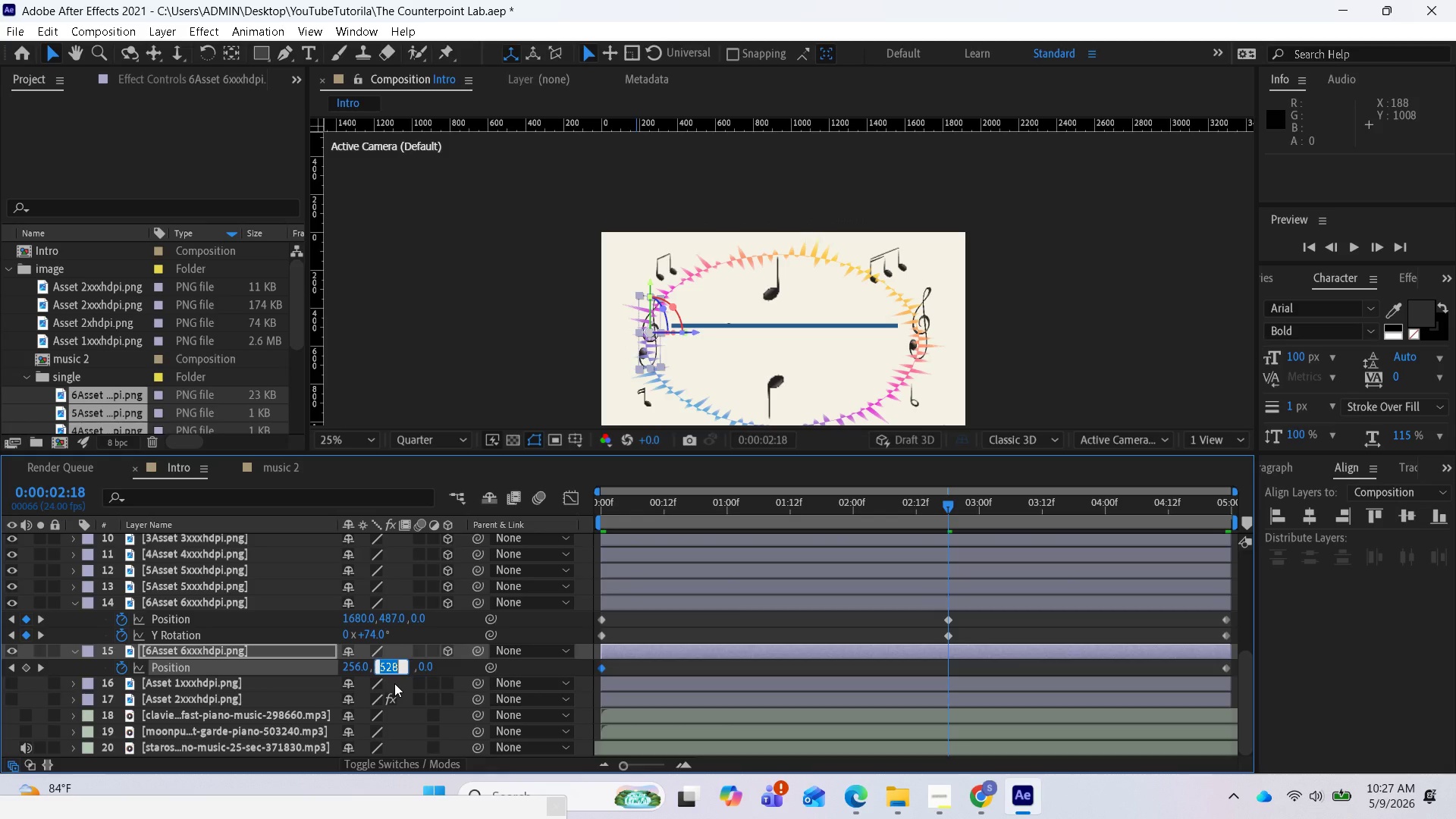 
type(487)
 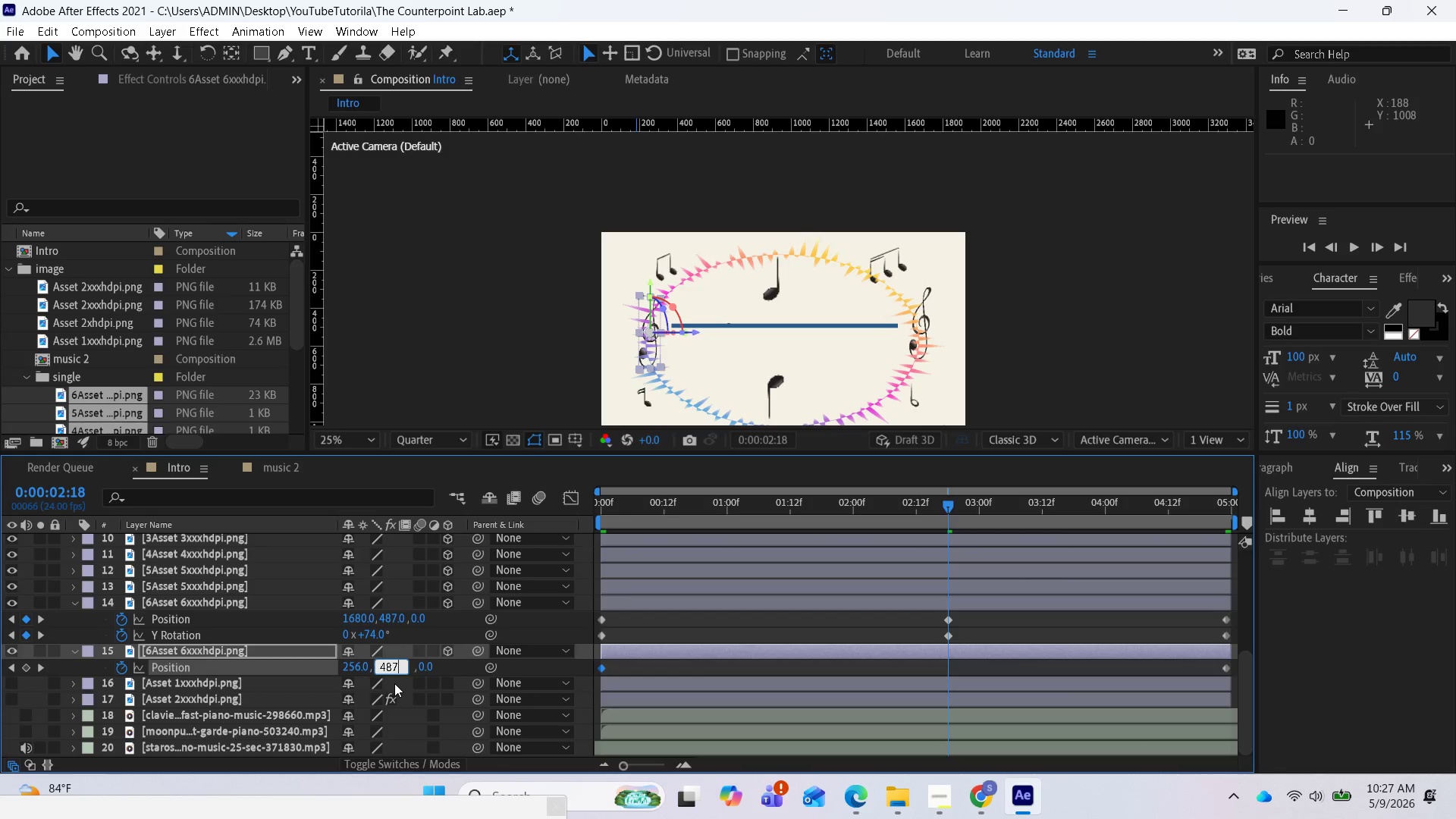 
key(Enter)
 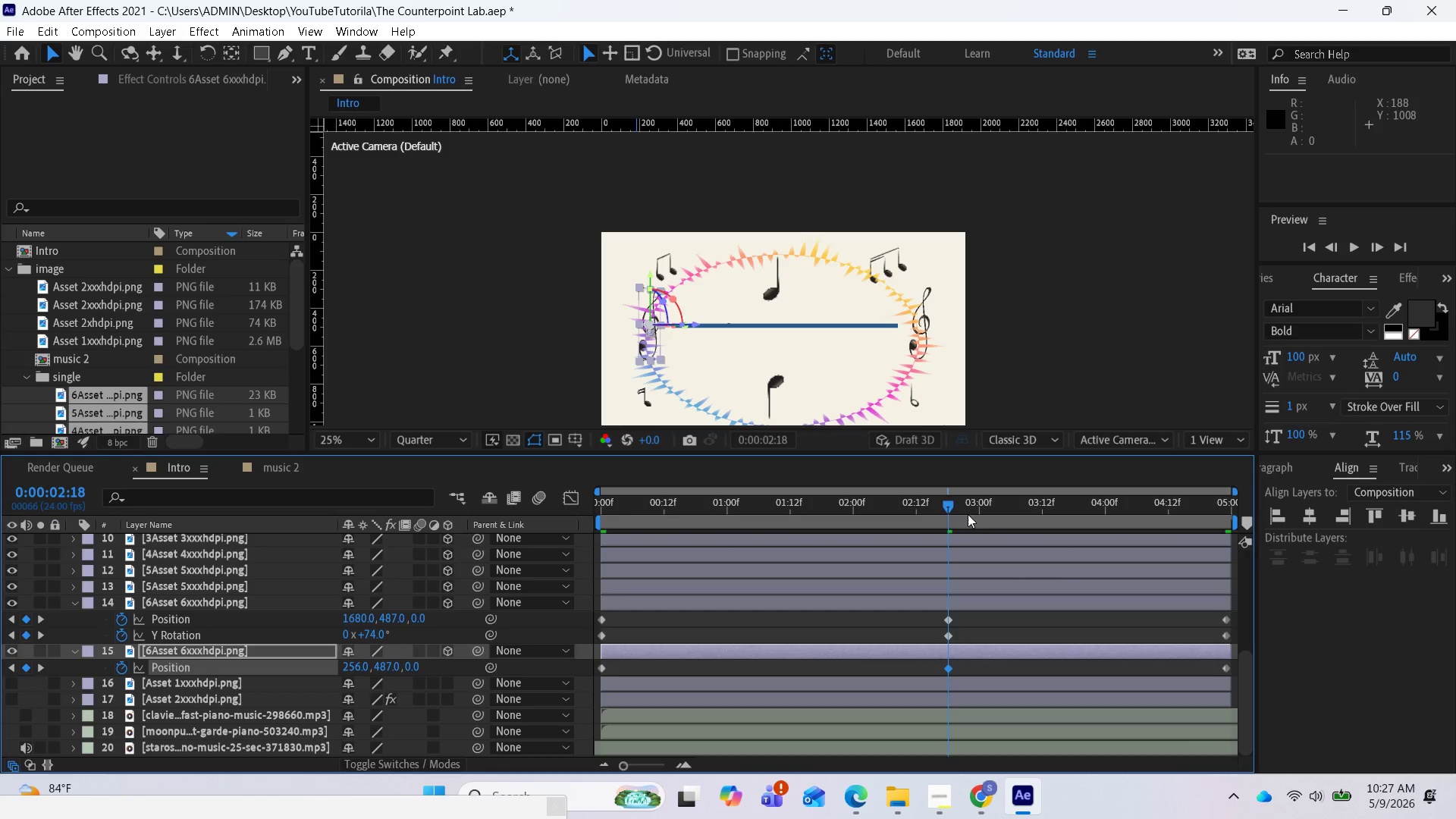 
left_click_drag(start_coordinate=[940, 500], to_coordinate=[526, 539])
 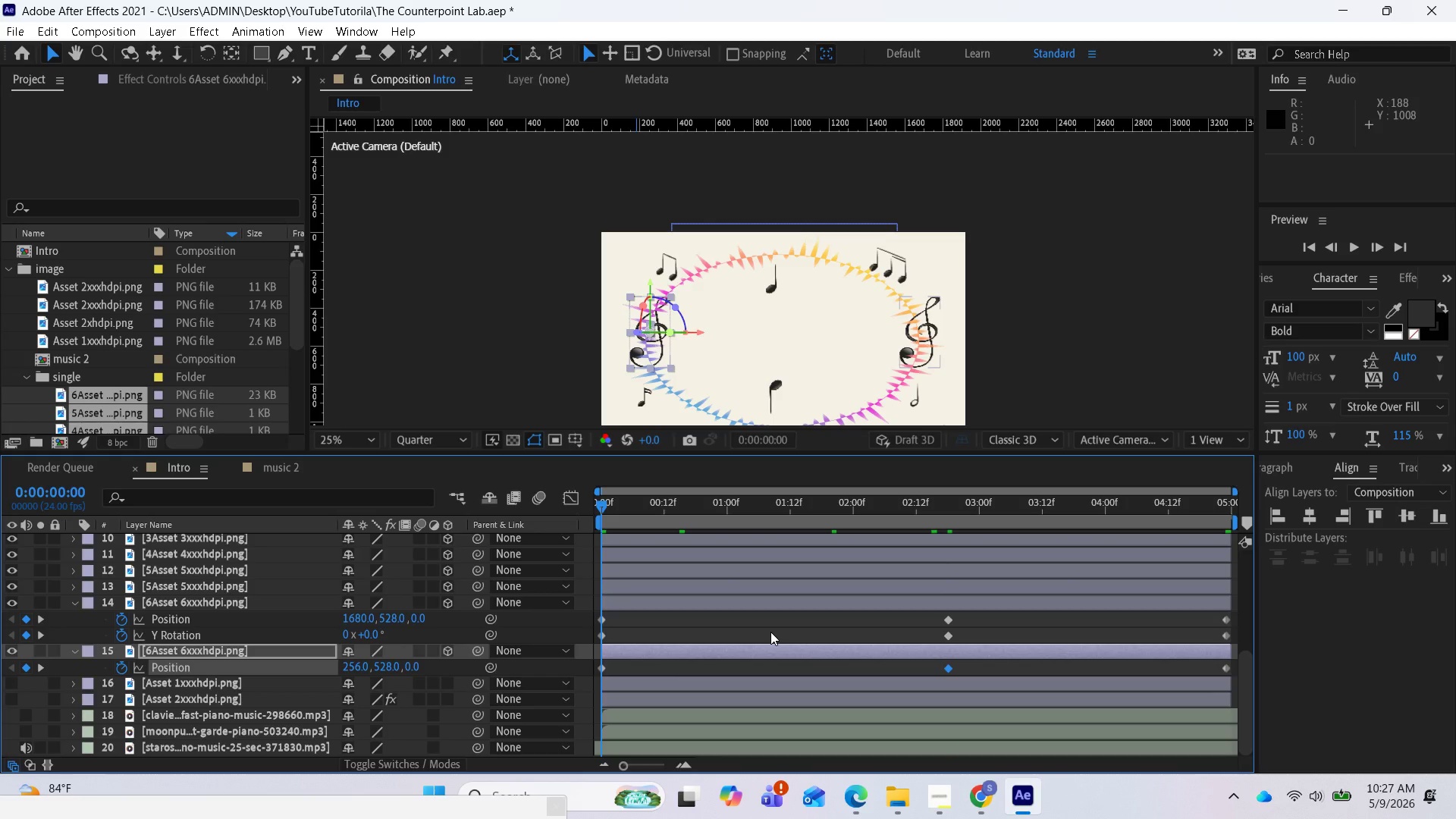 
left_click([770, 632])
 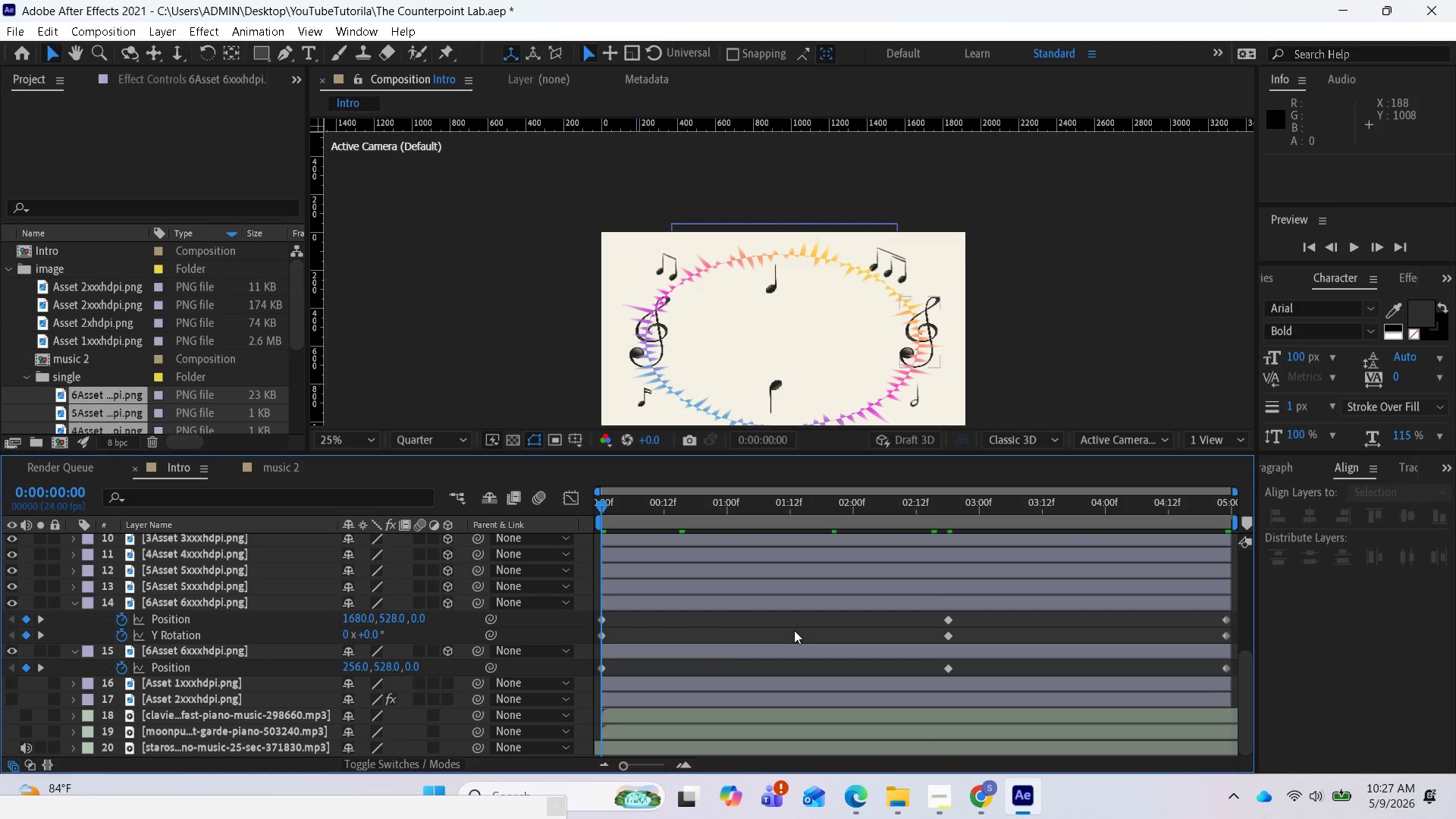 
key(Space)
 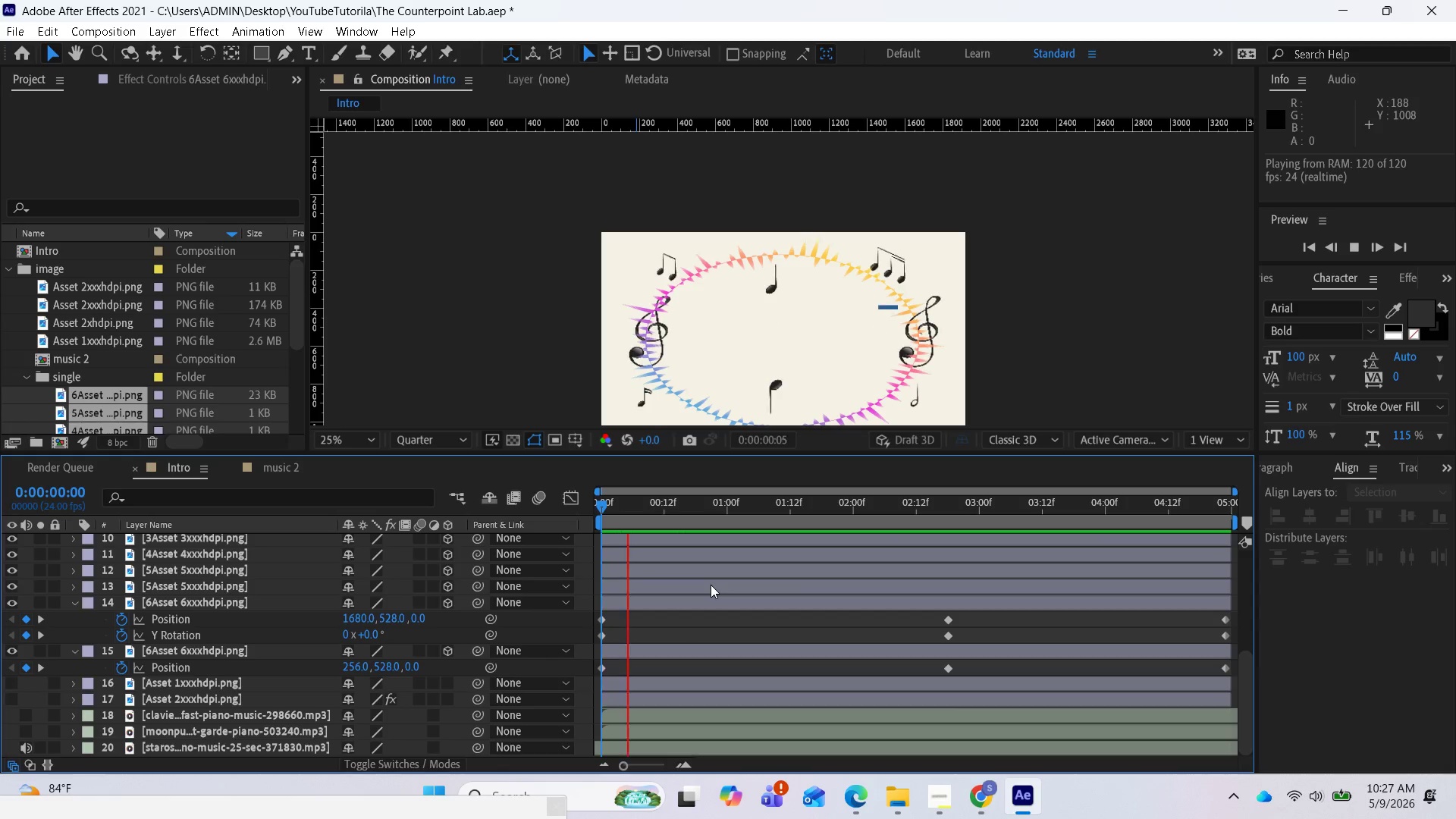 
wait(35.44)
 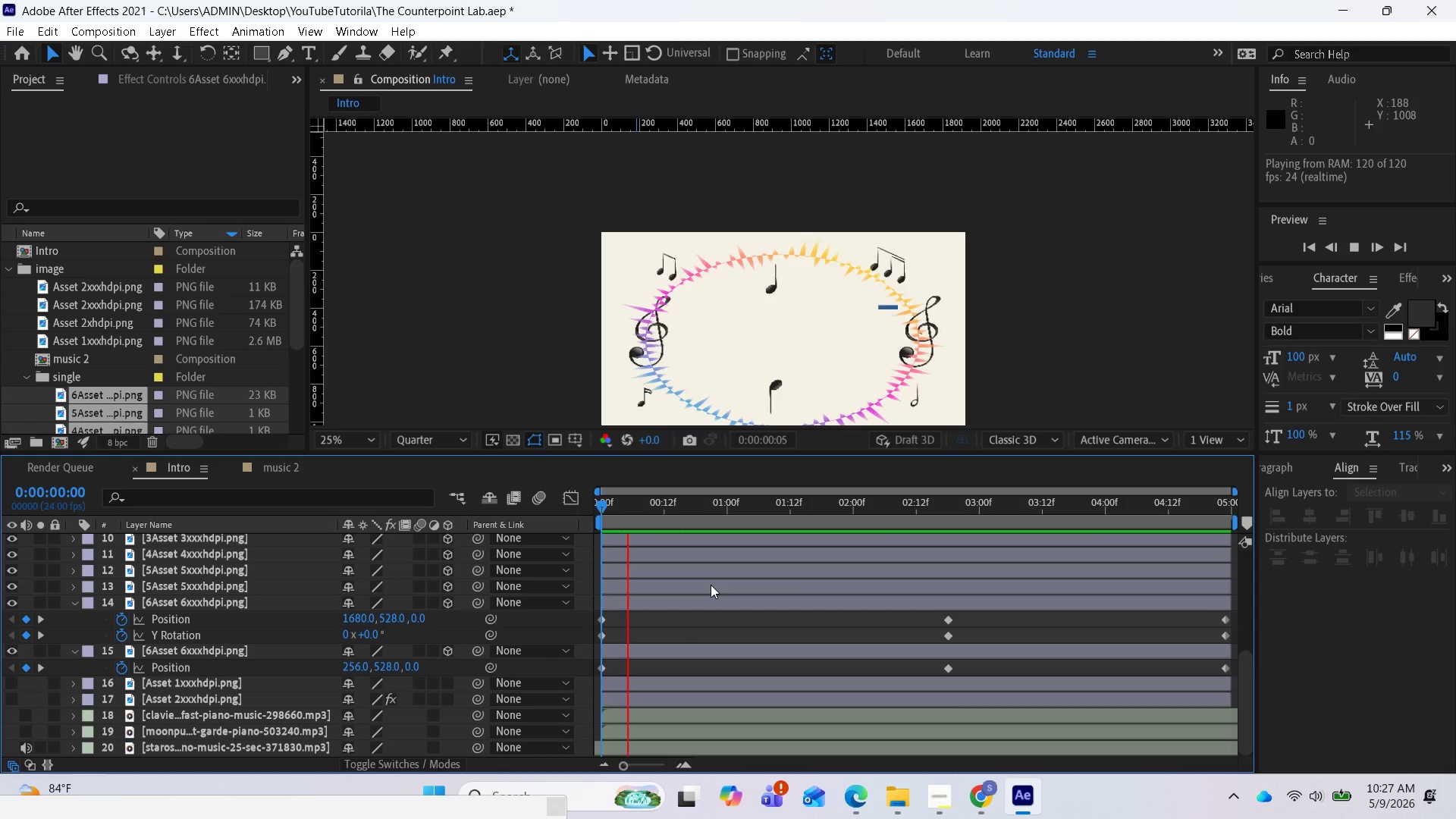 
key(Space)
 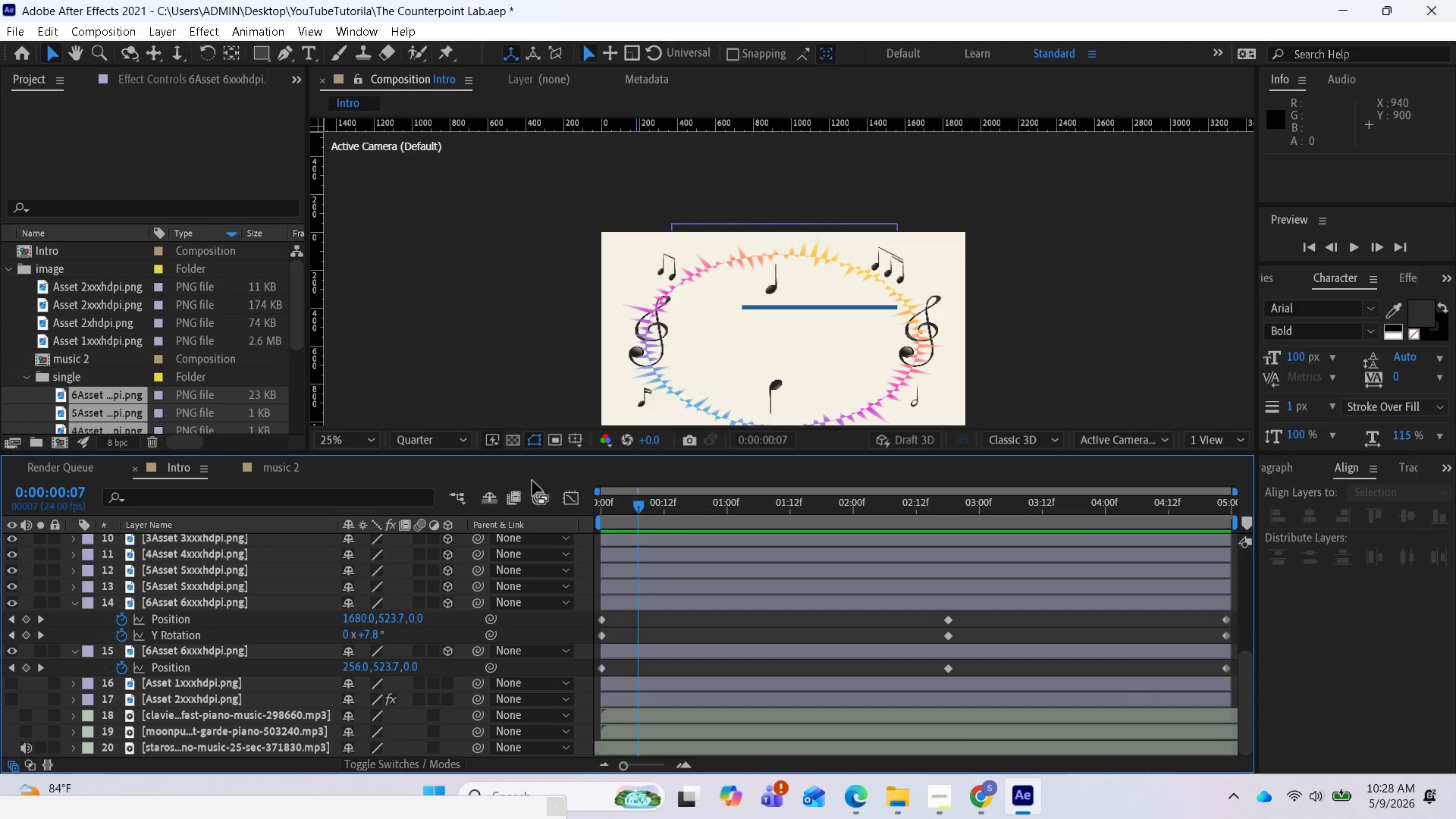 
left_click([27, 374])
 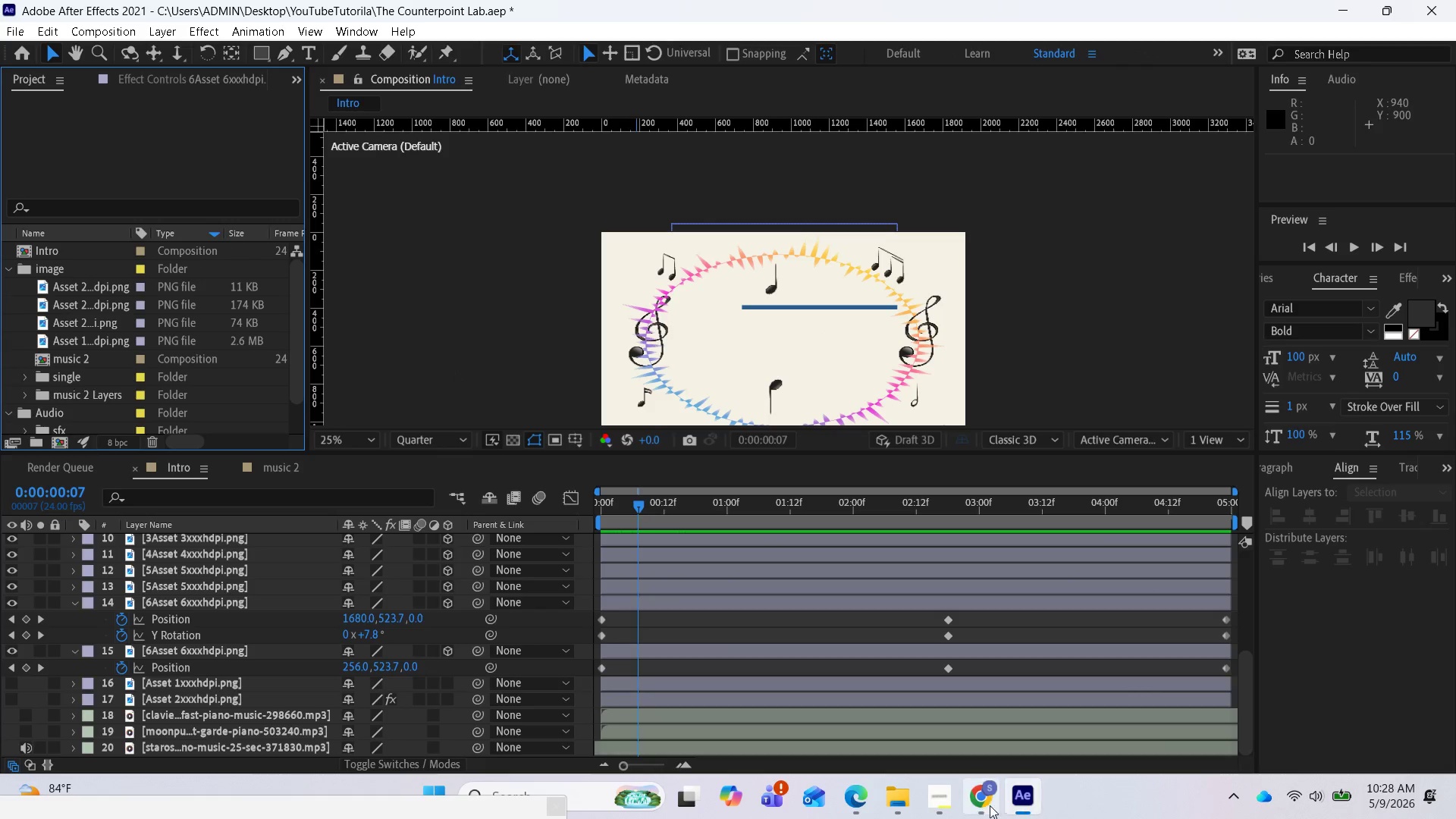 
left_click([945, 799])